 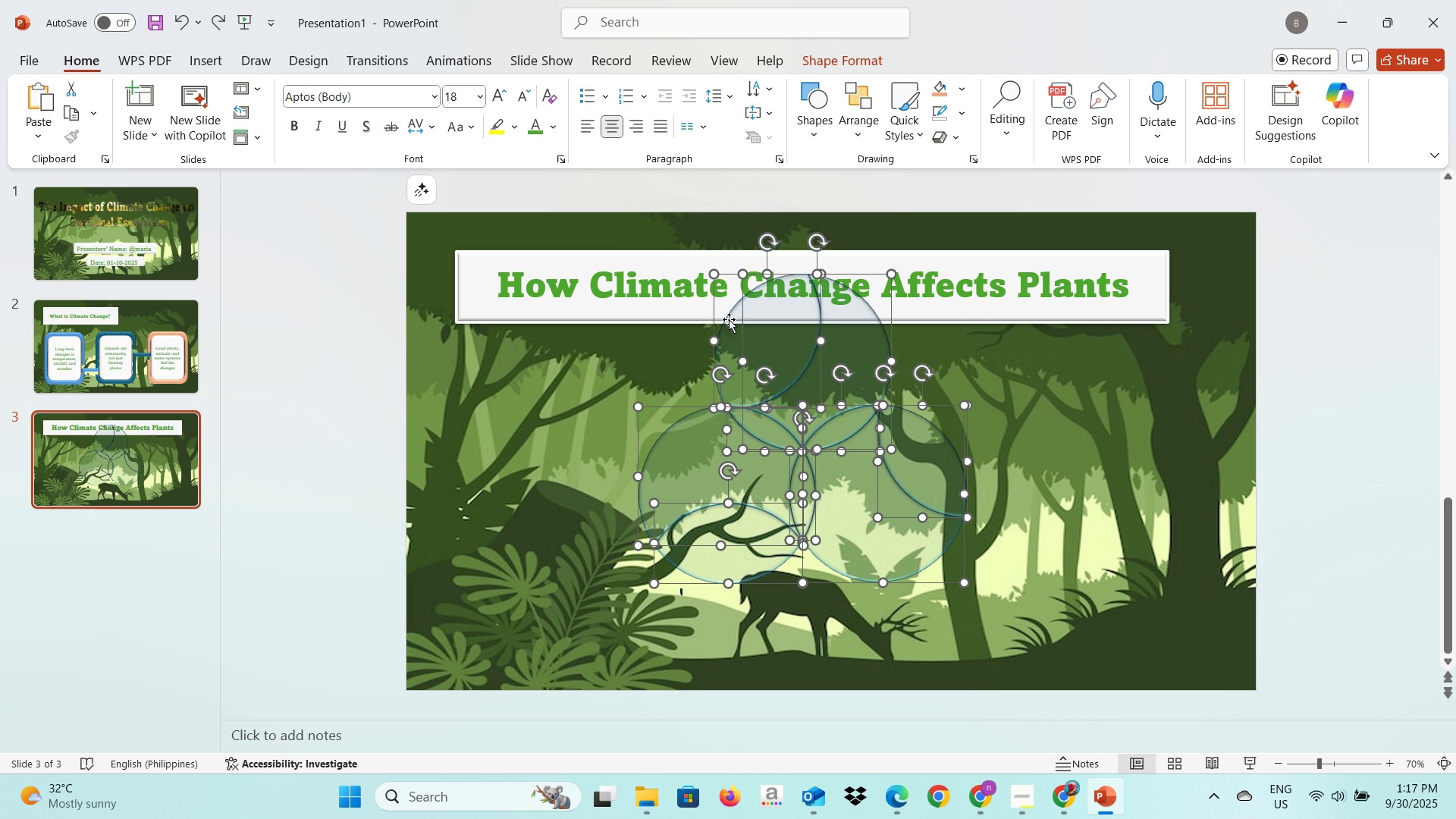 
left_click([827, 55])
 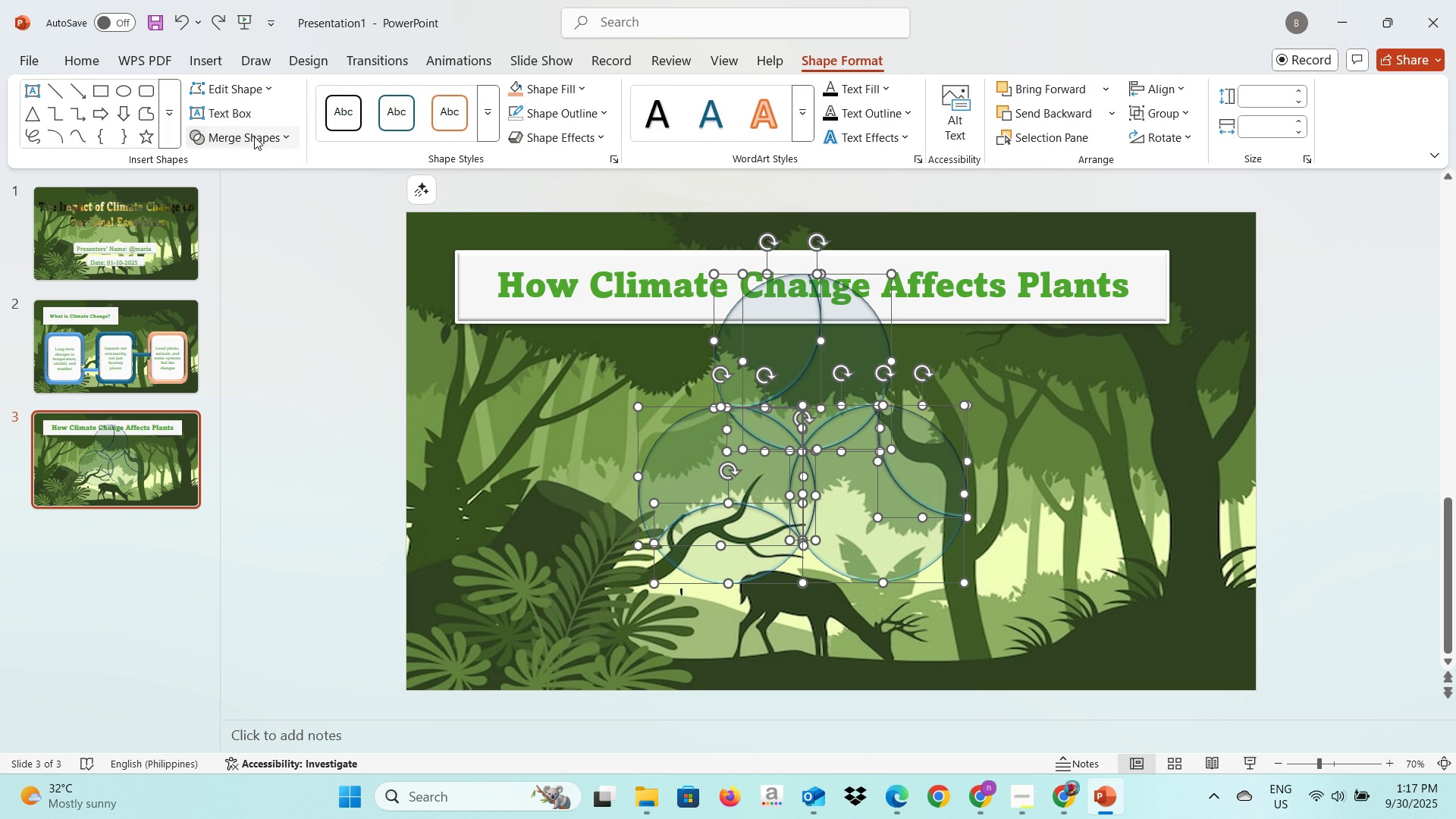 
left_click([254, 136])
 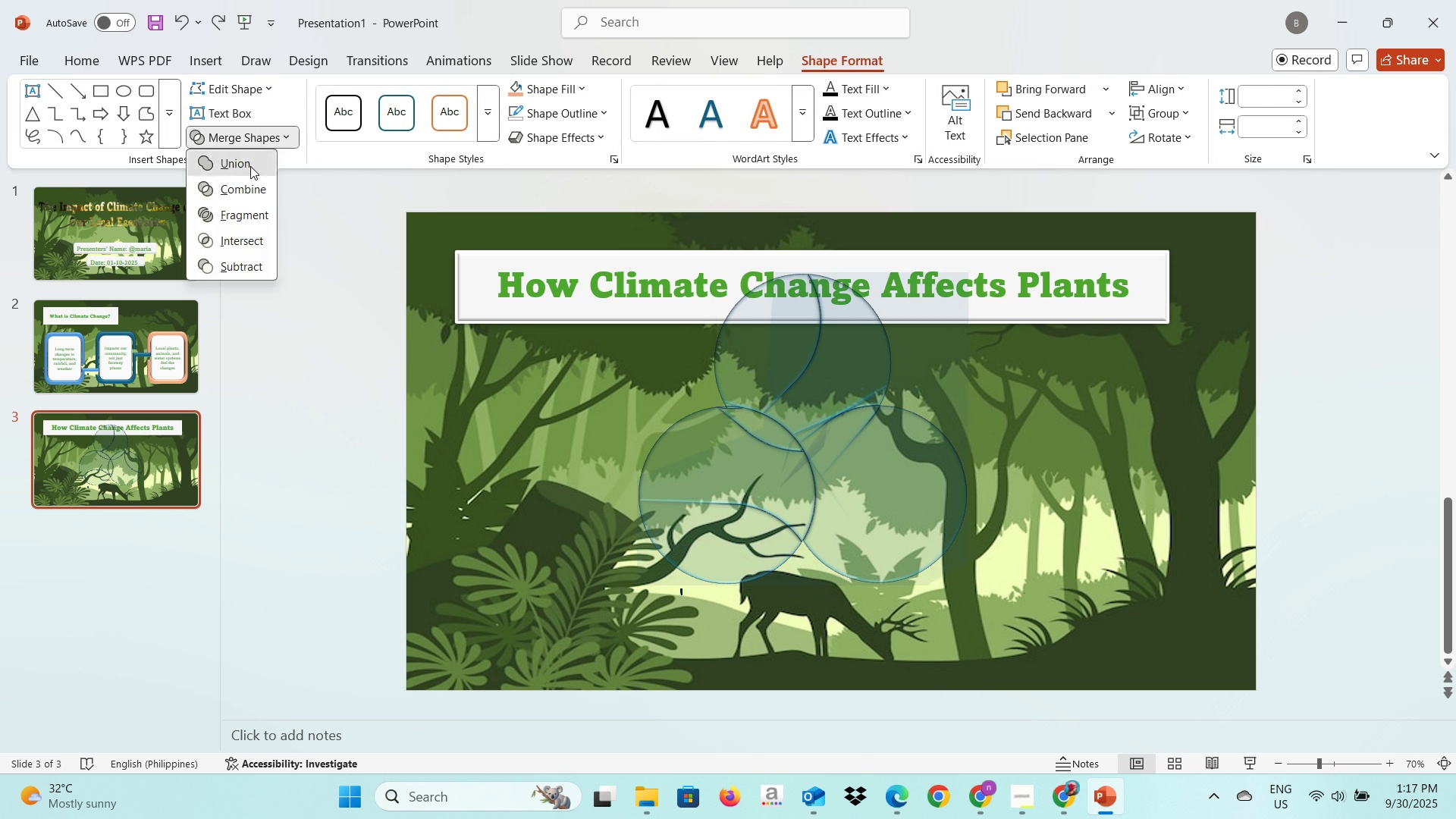 
left_click([250, 166])
 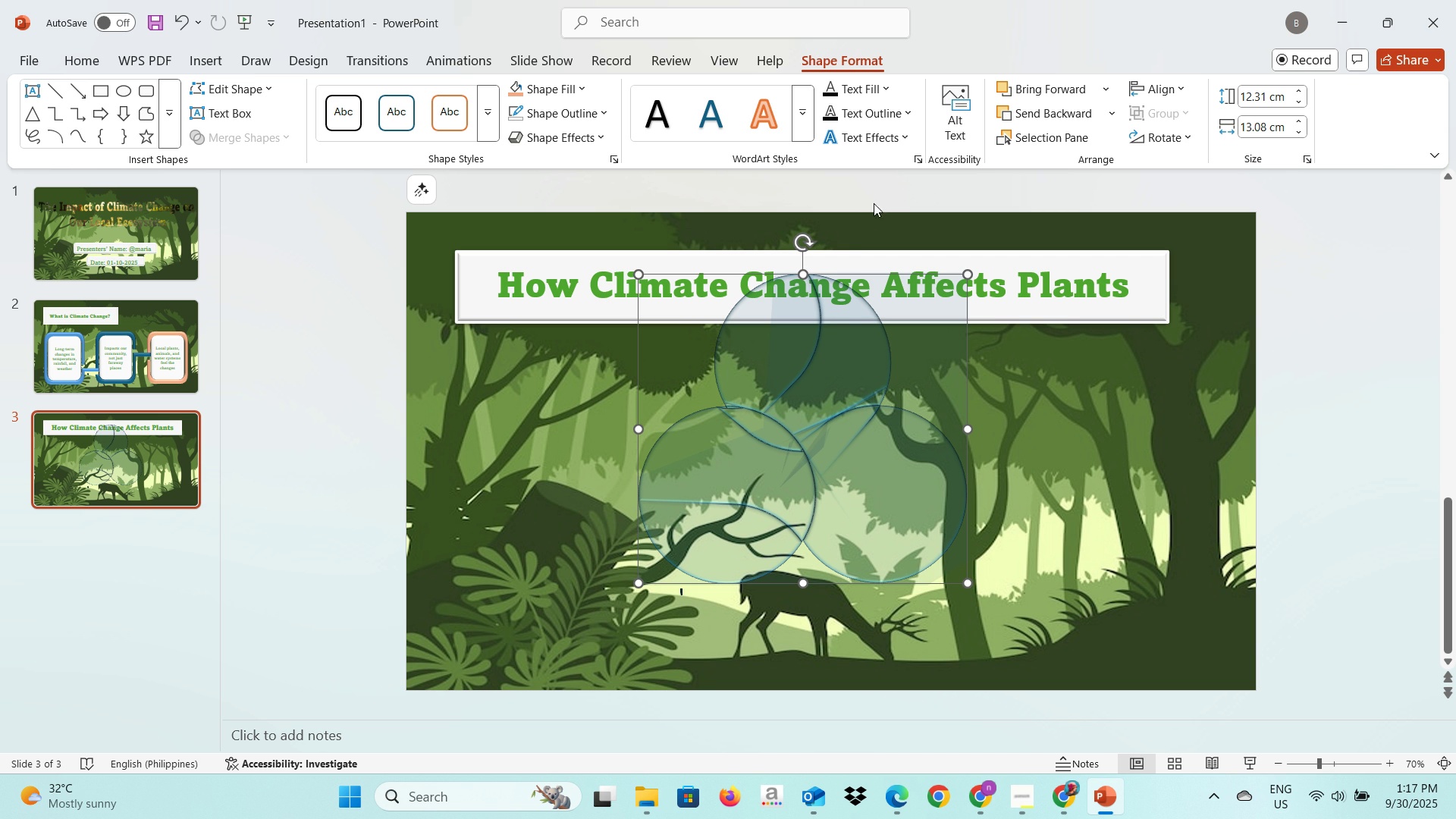 
left_click([830, 323])
 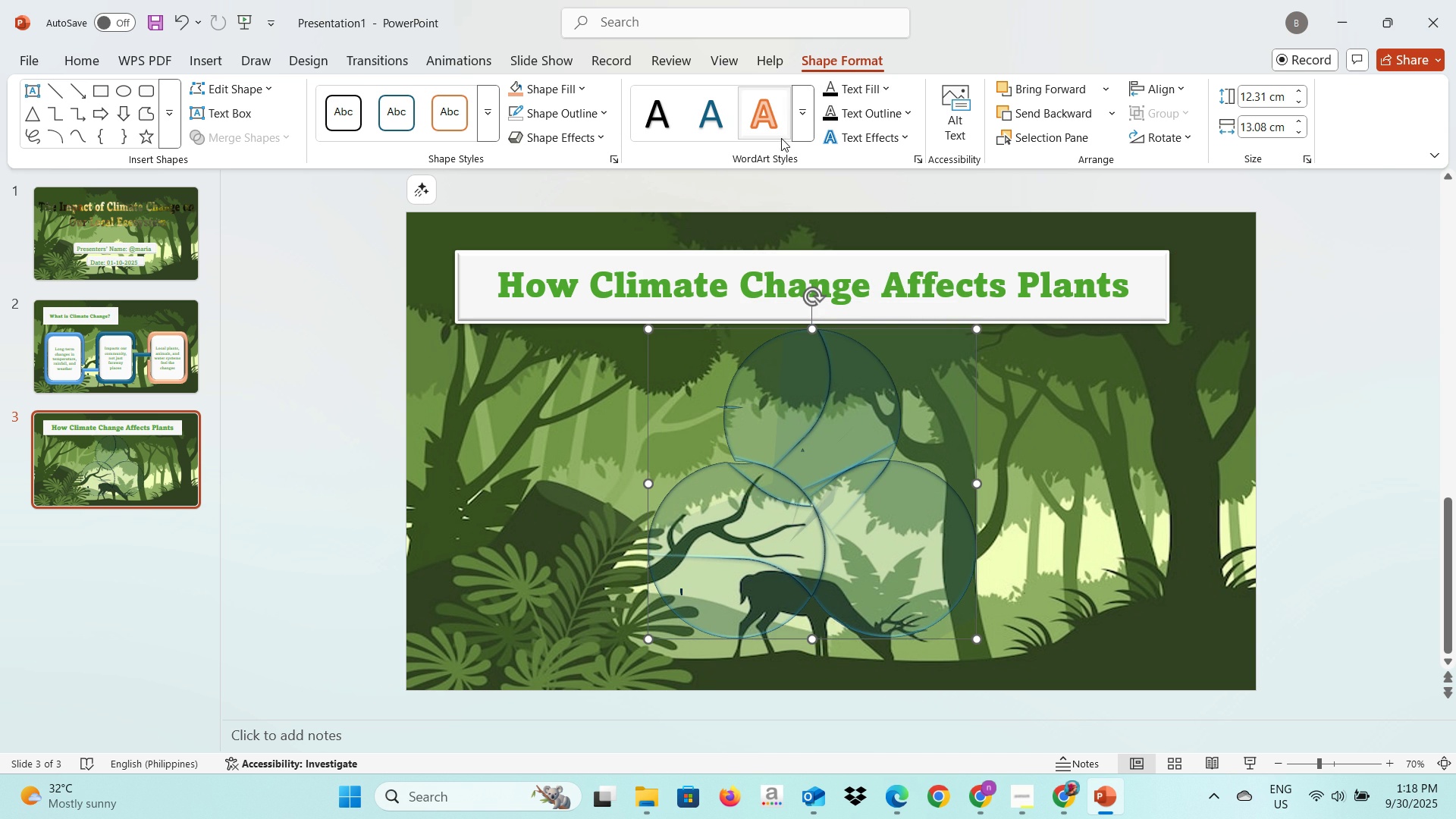 
wait(11.46)
 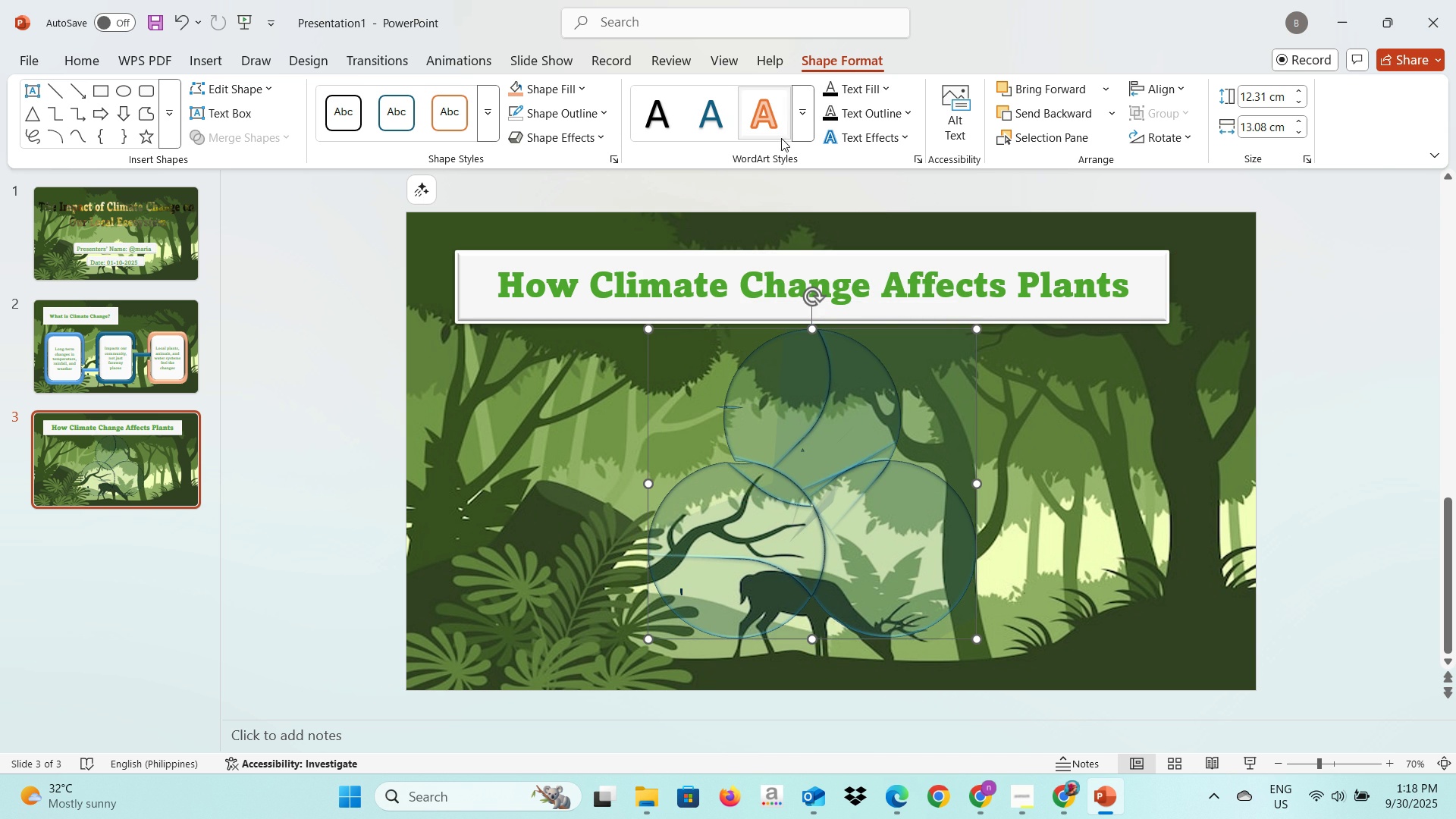 
left_click([198, 67])
 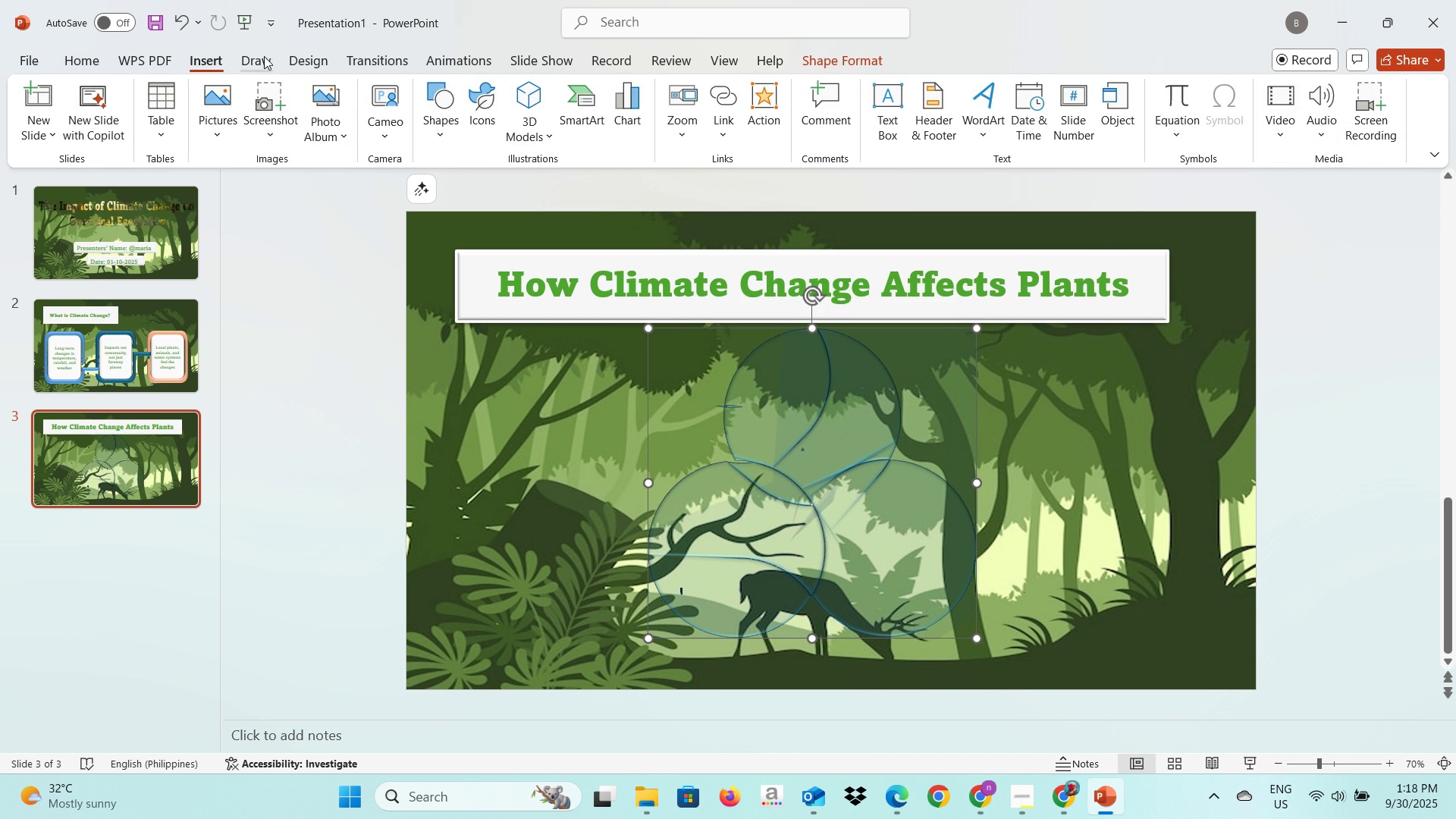 
left_click([264, 57])
 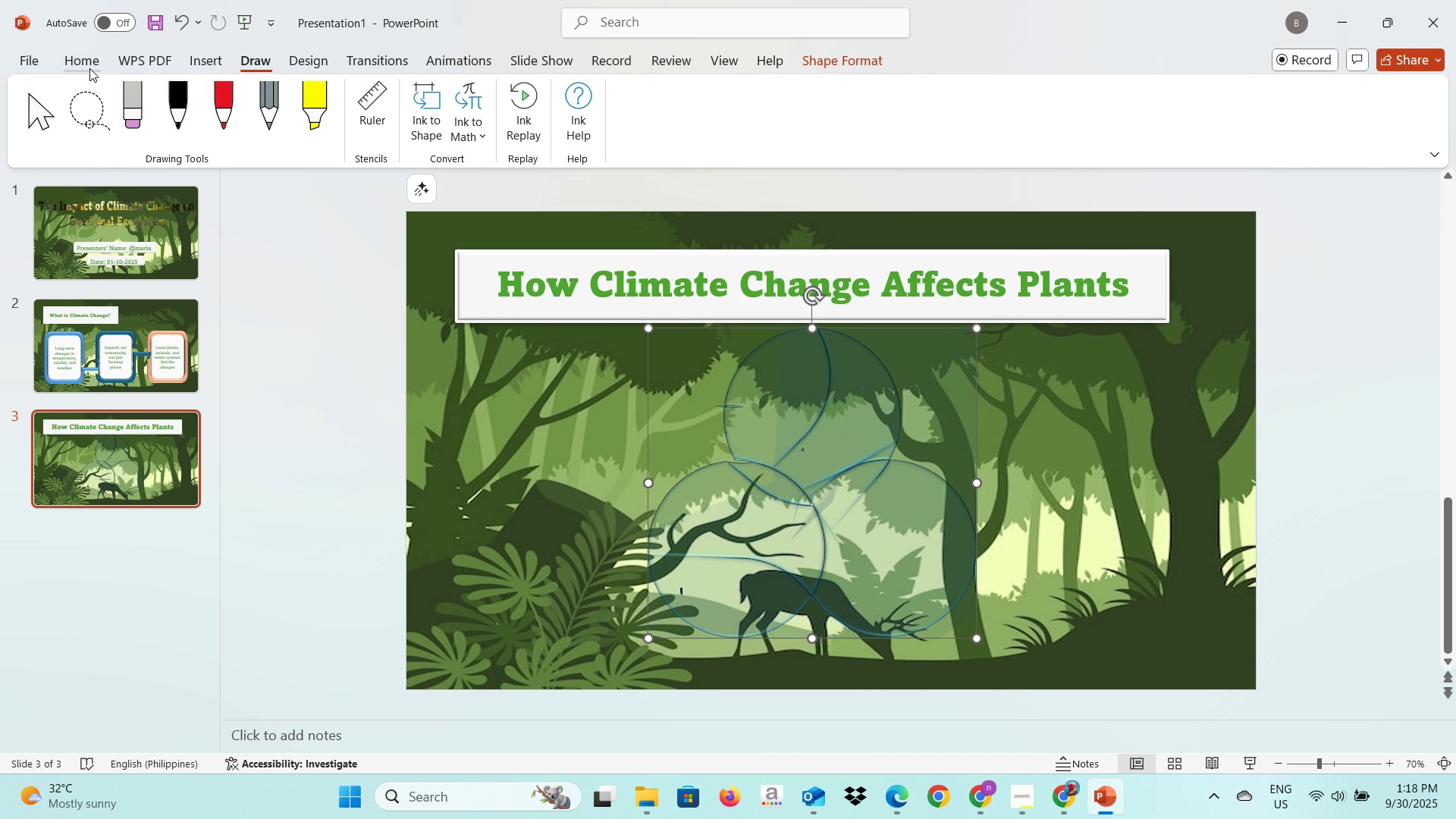 
left_click([89, 68])
 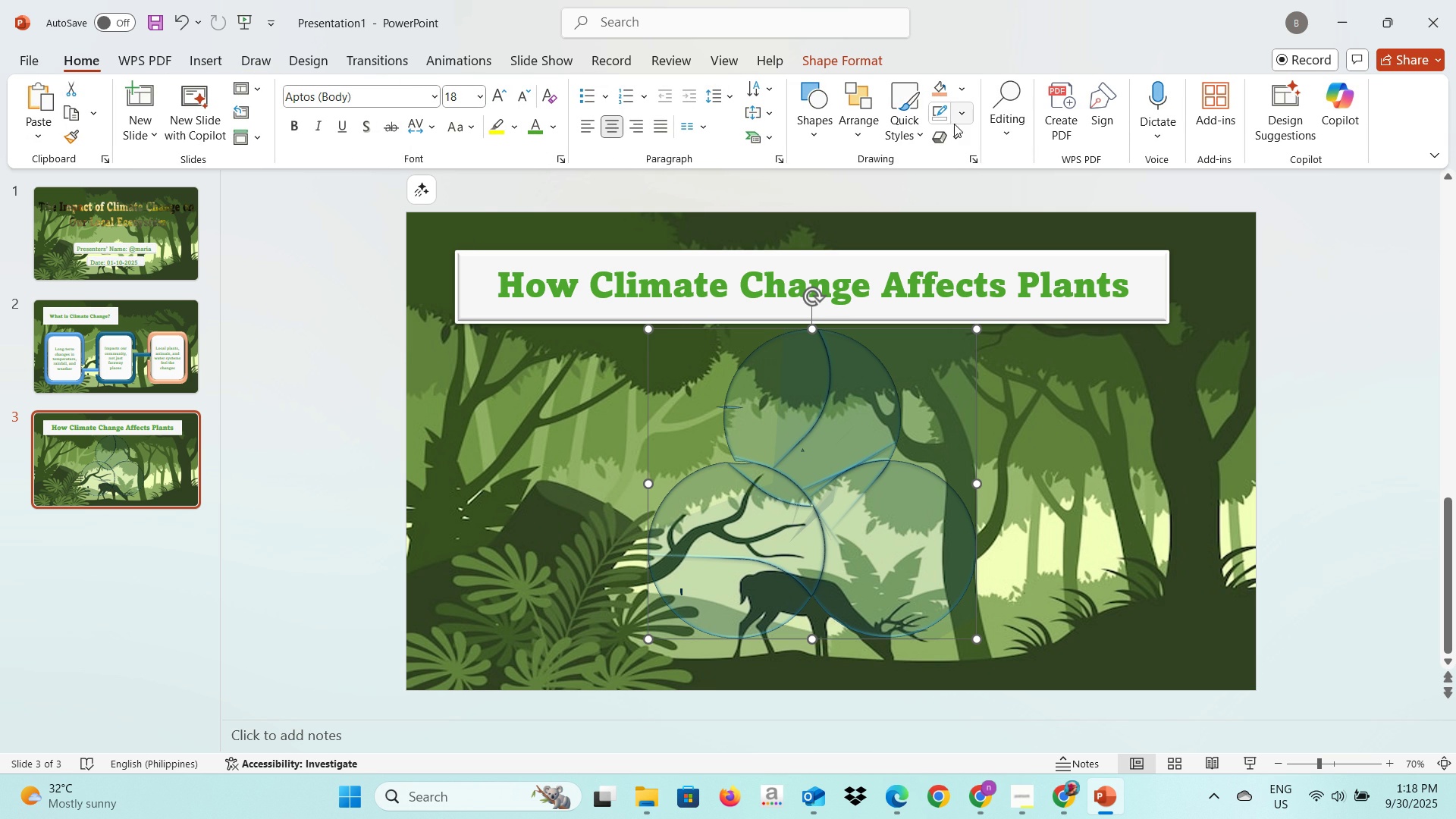 
left_click([949, 95])
 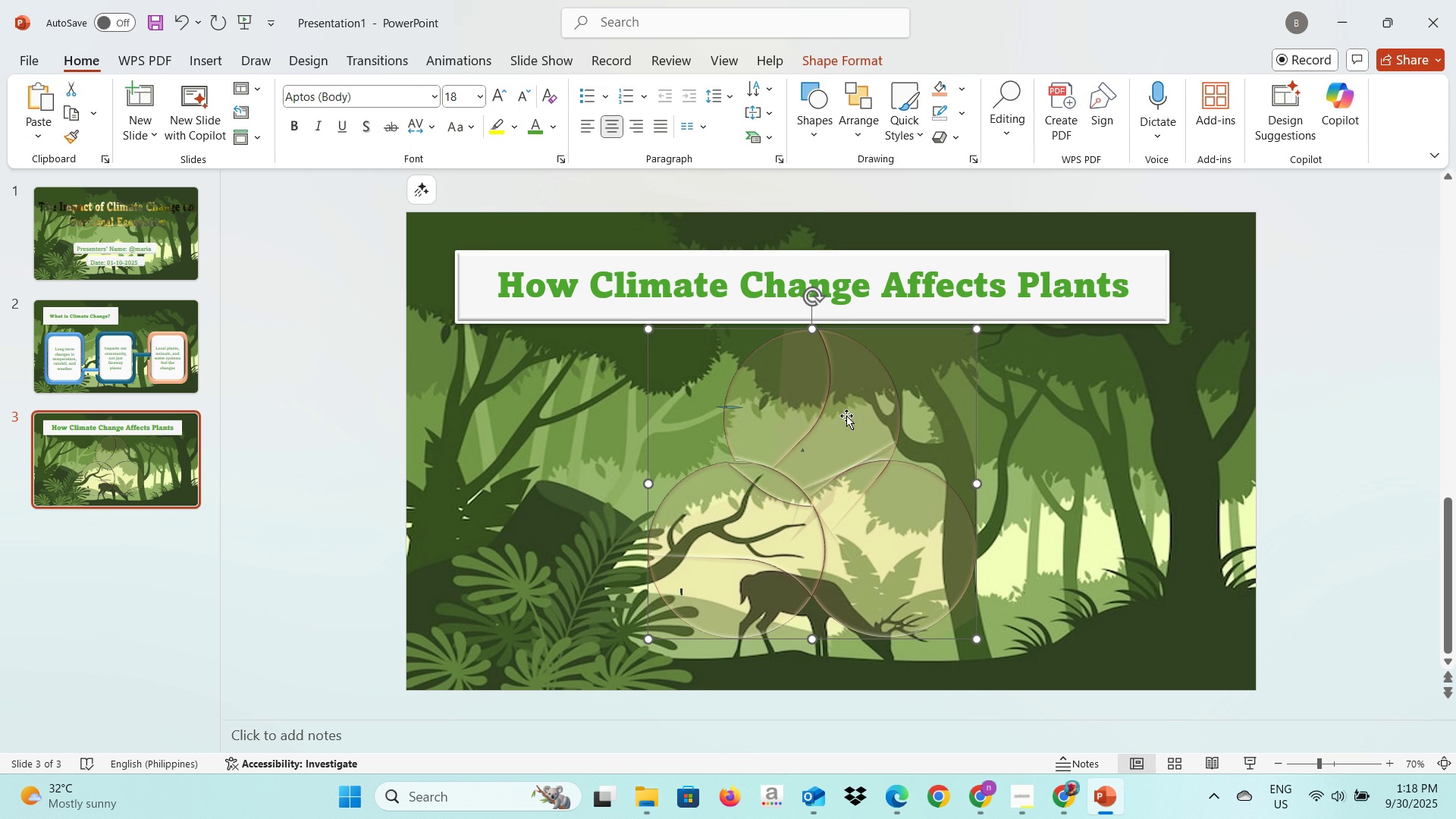 
wait(5.55)
 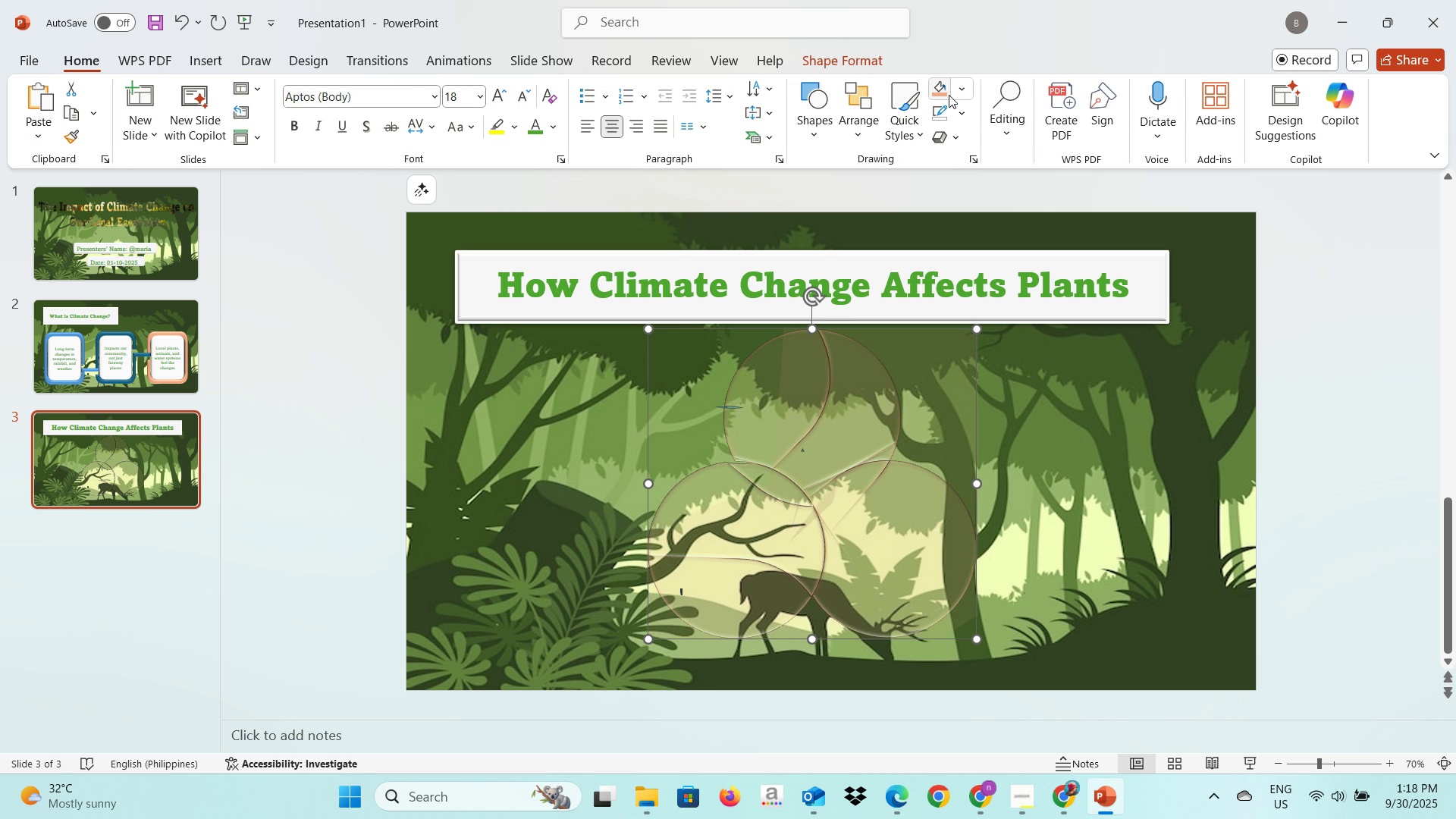 
left_click([846, 418])
 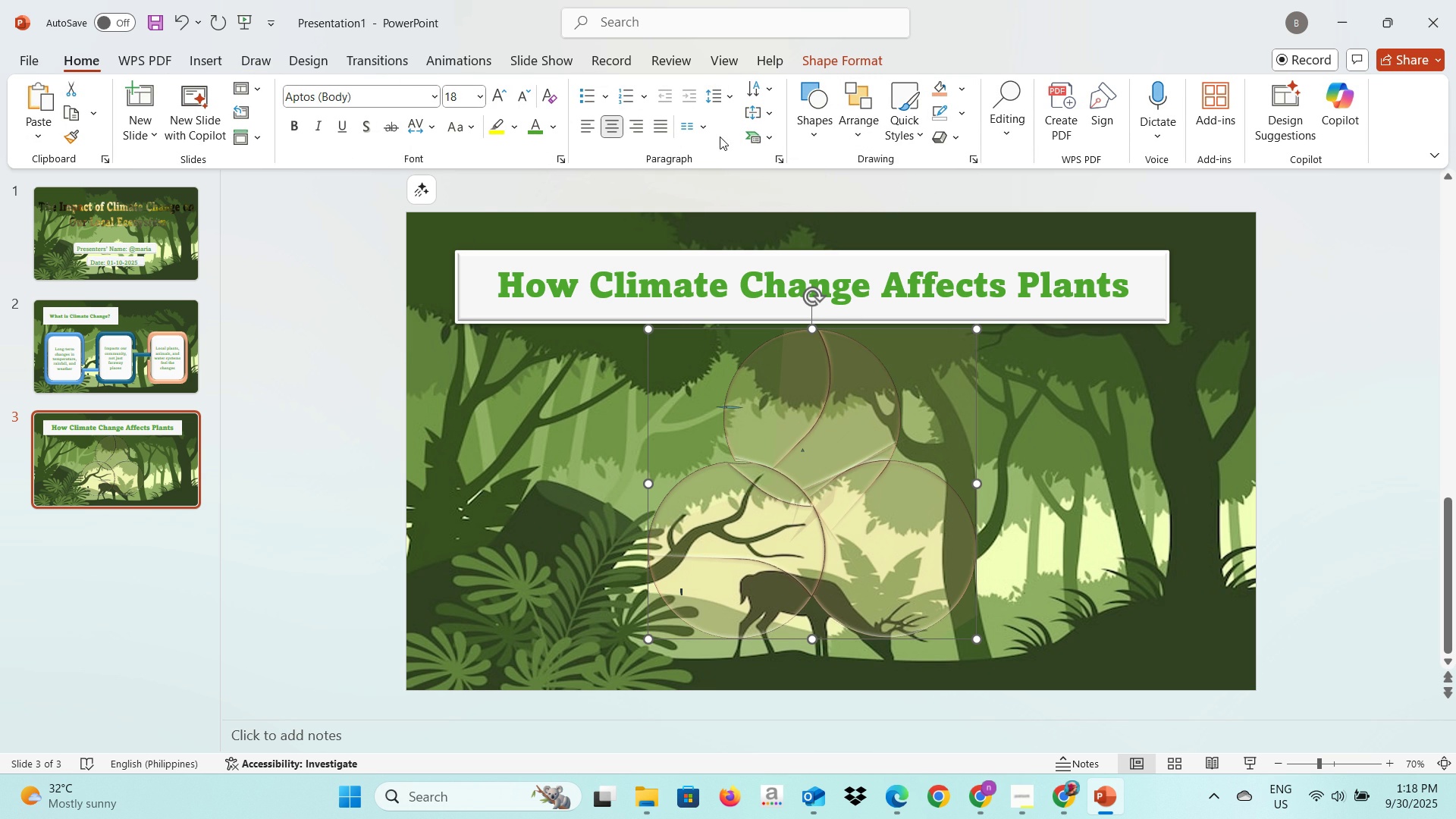 
wait(6.46)
 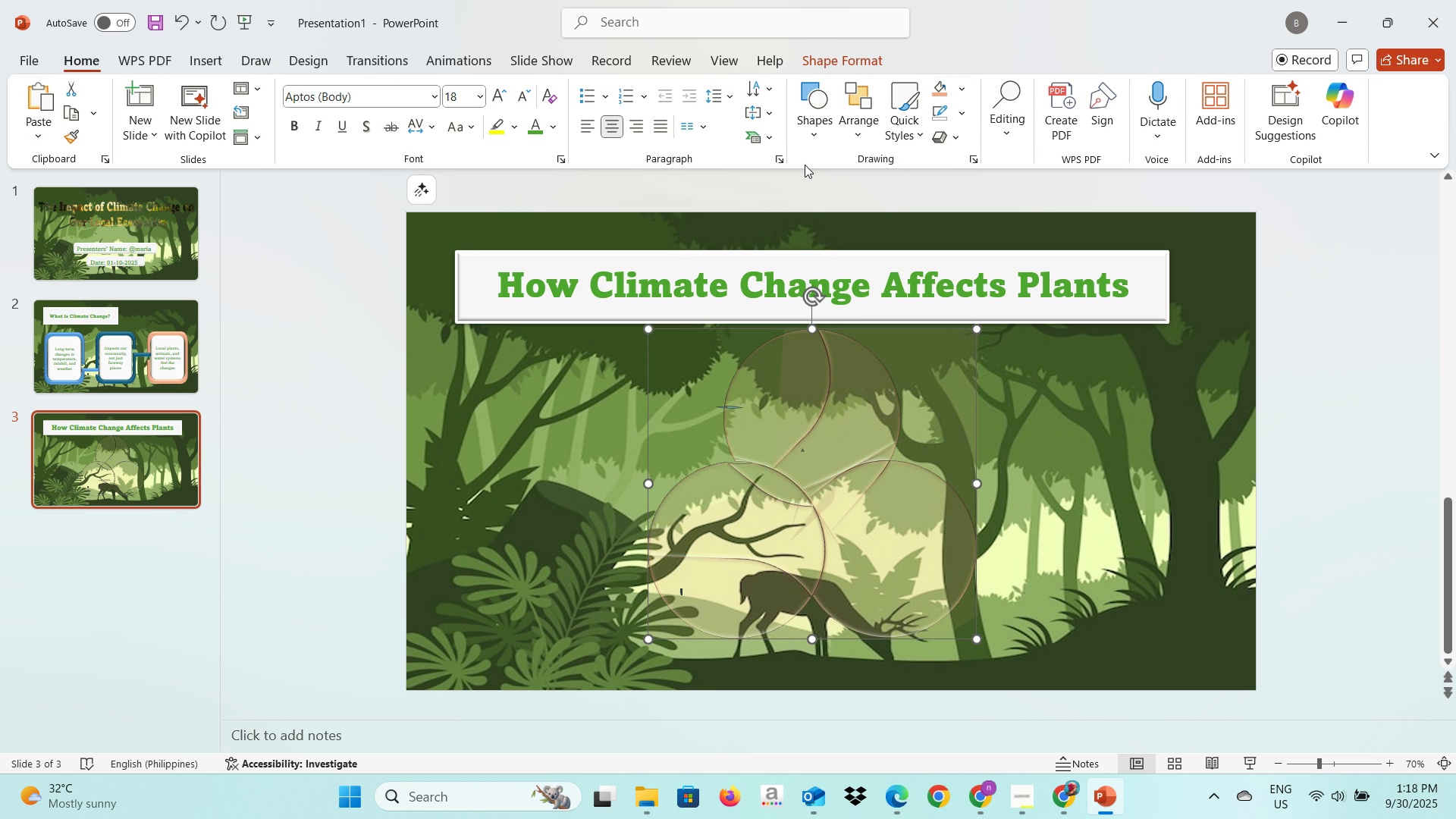 
mouse_move([805, 66])
 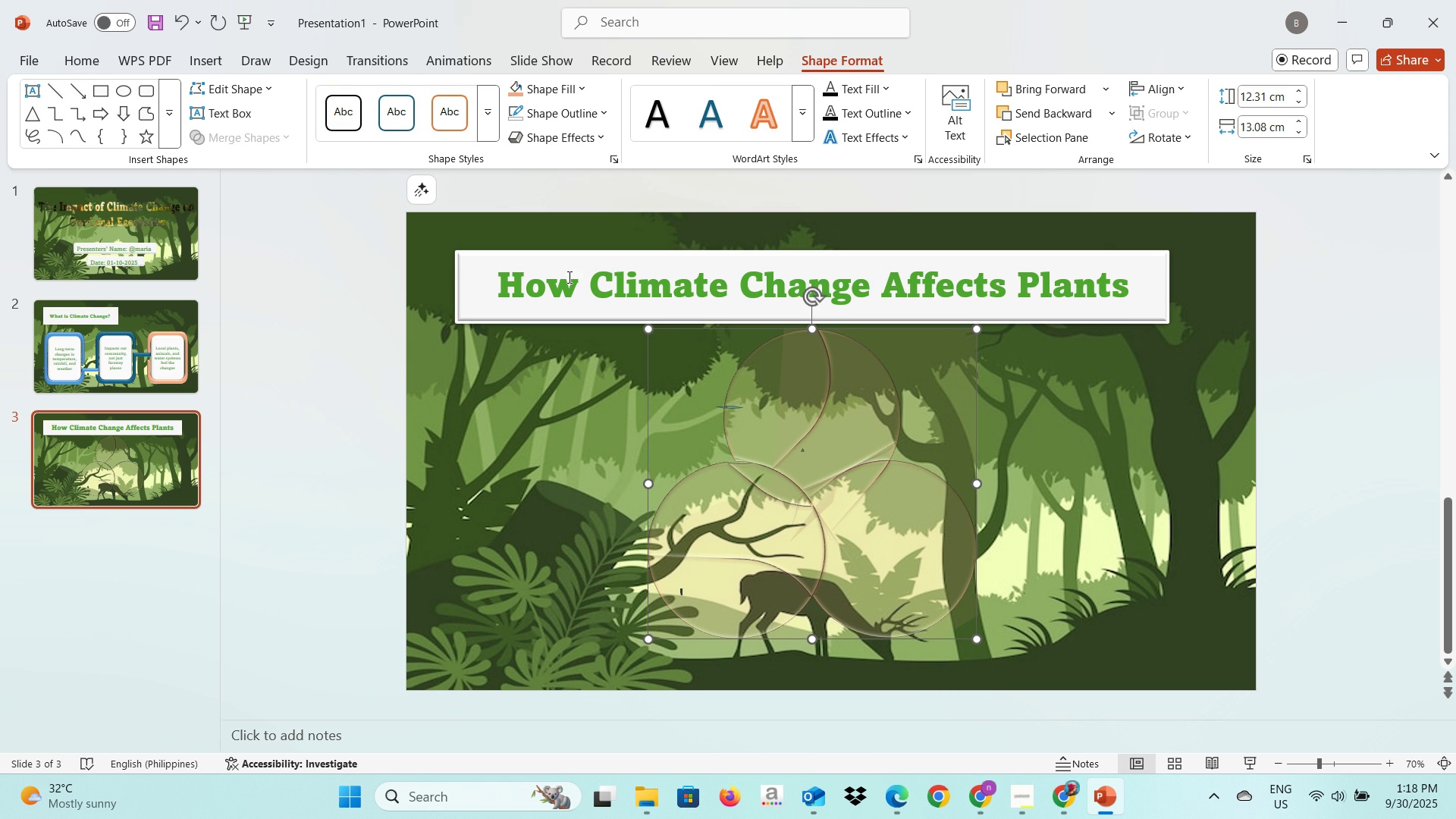 
left_click([751, 368])
 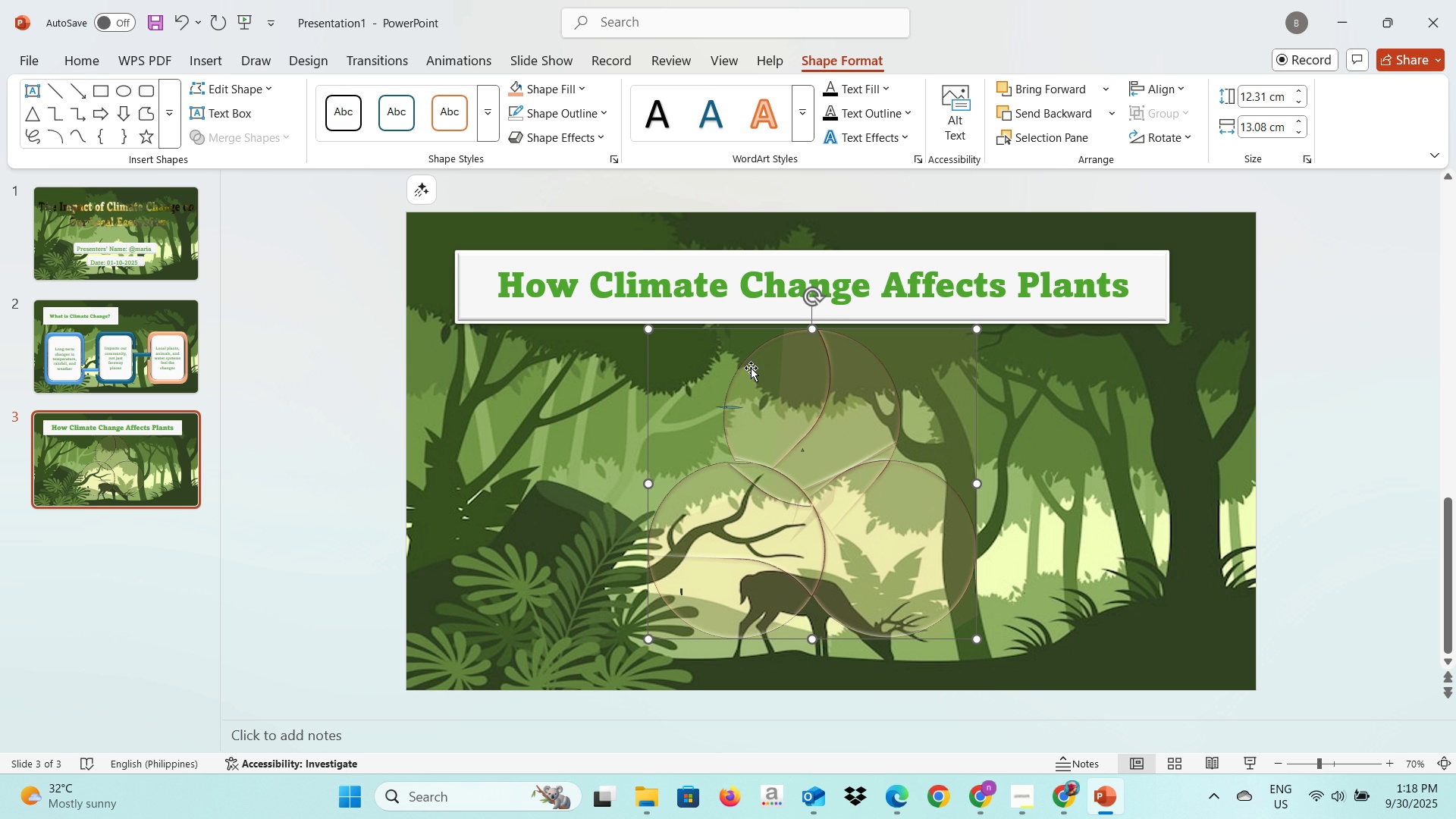 
left_click([751, 368])
 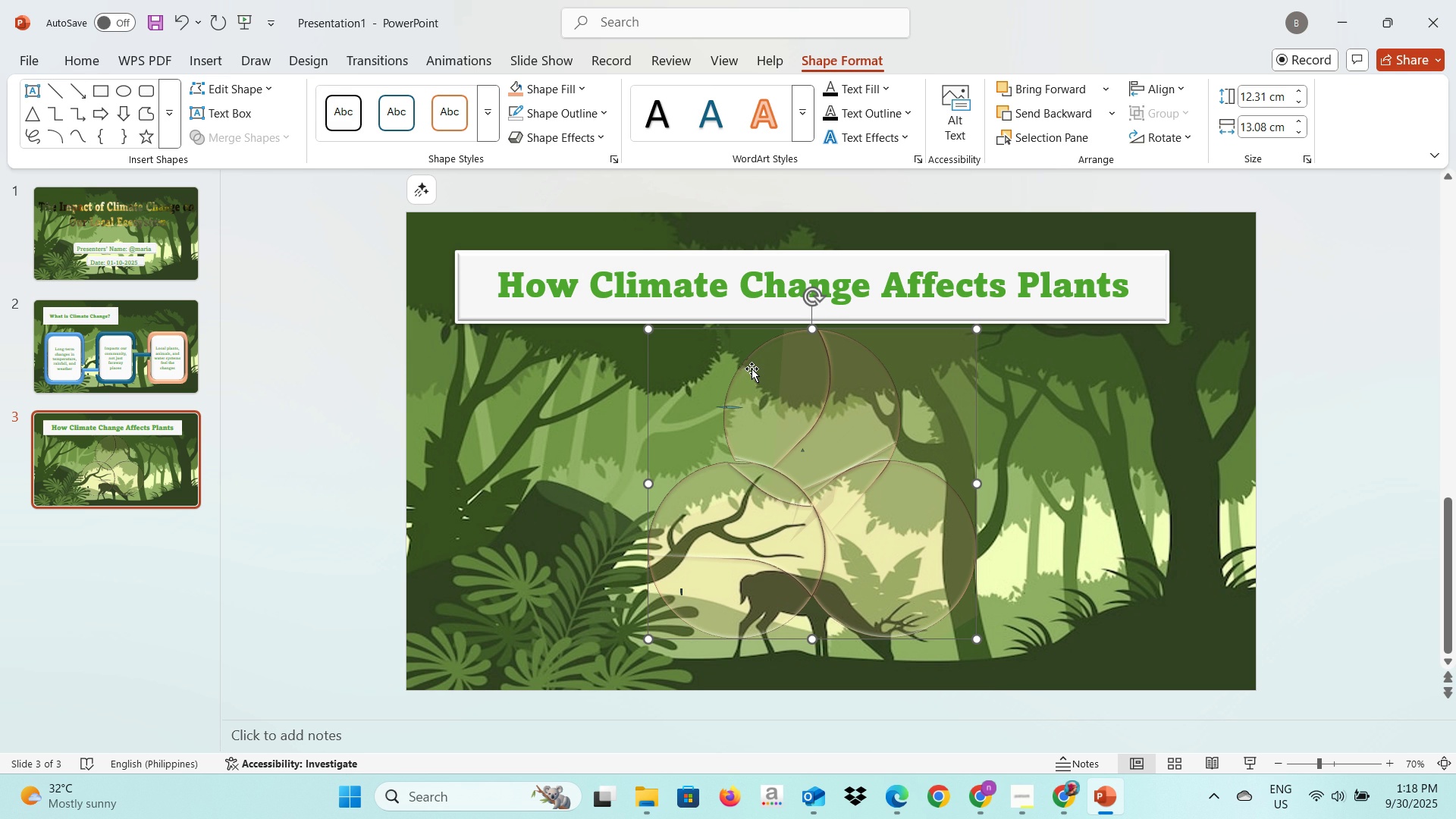 
left_click([585, 141])
 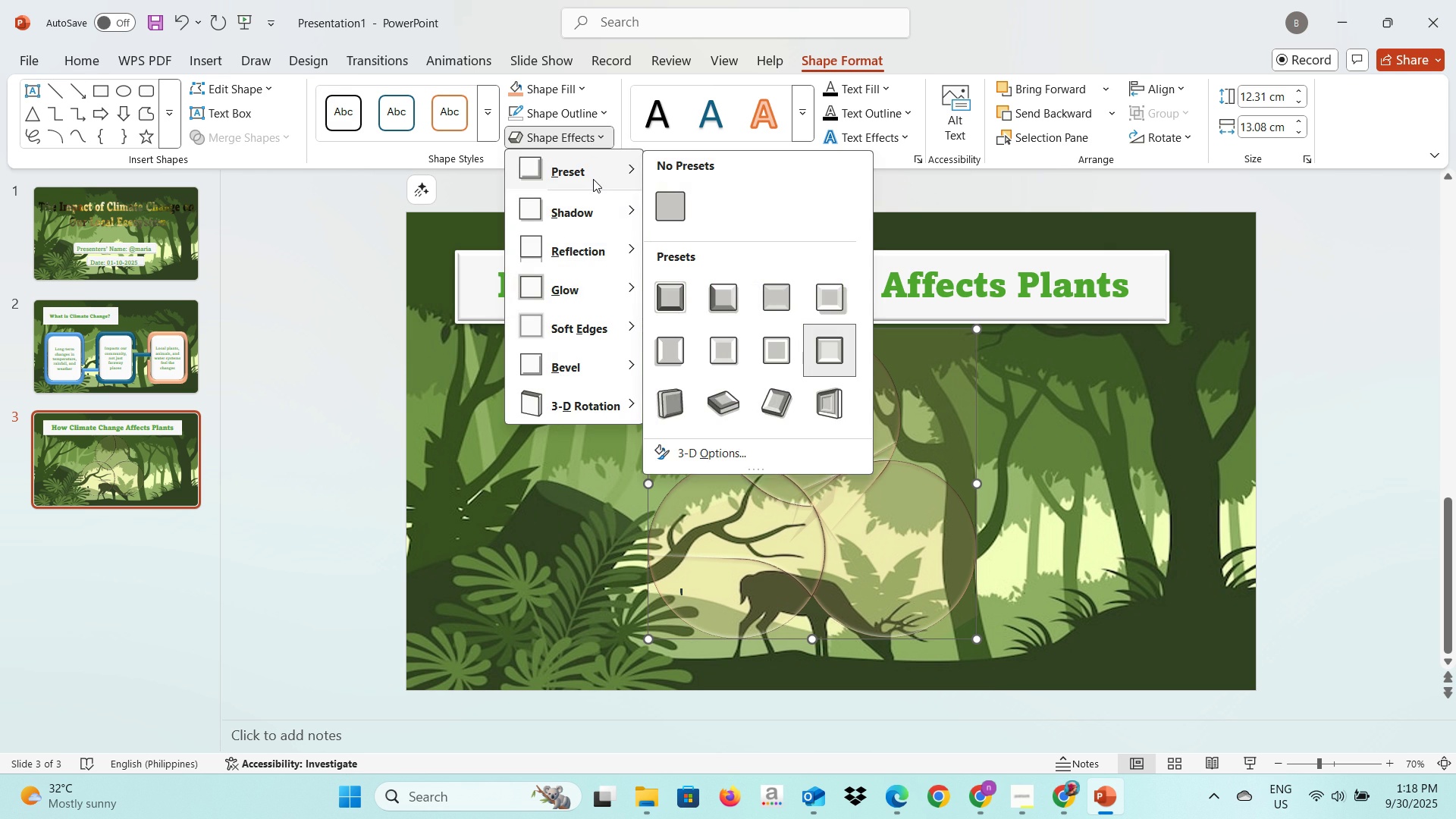 
left_click([593, 179])
 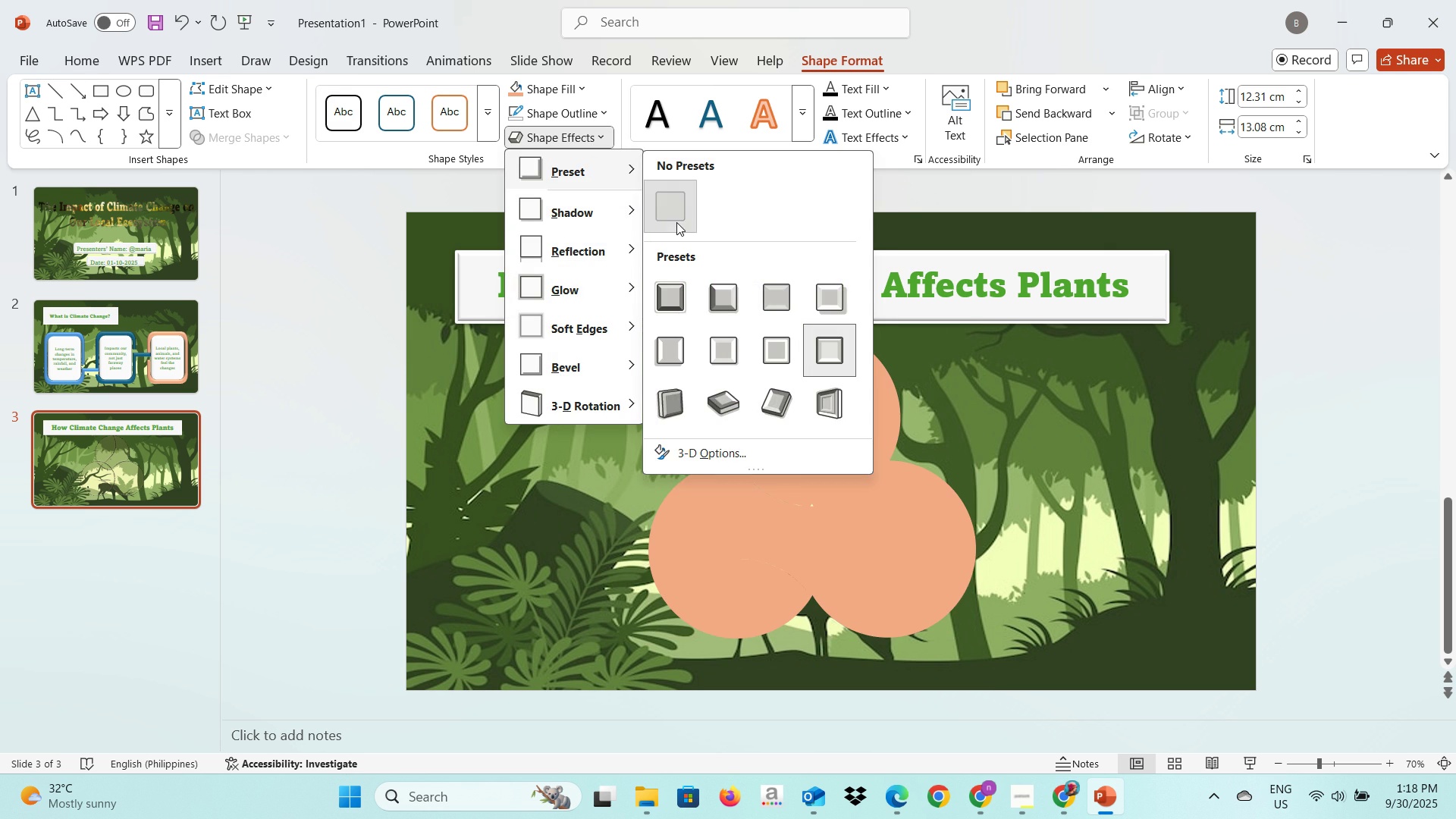 
left_click([676, 222])
 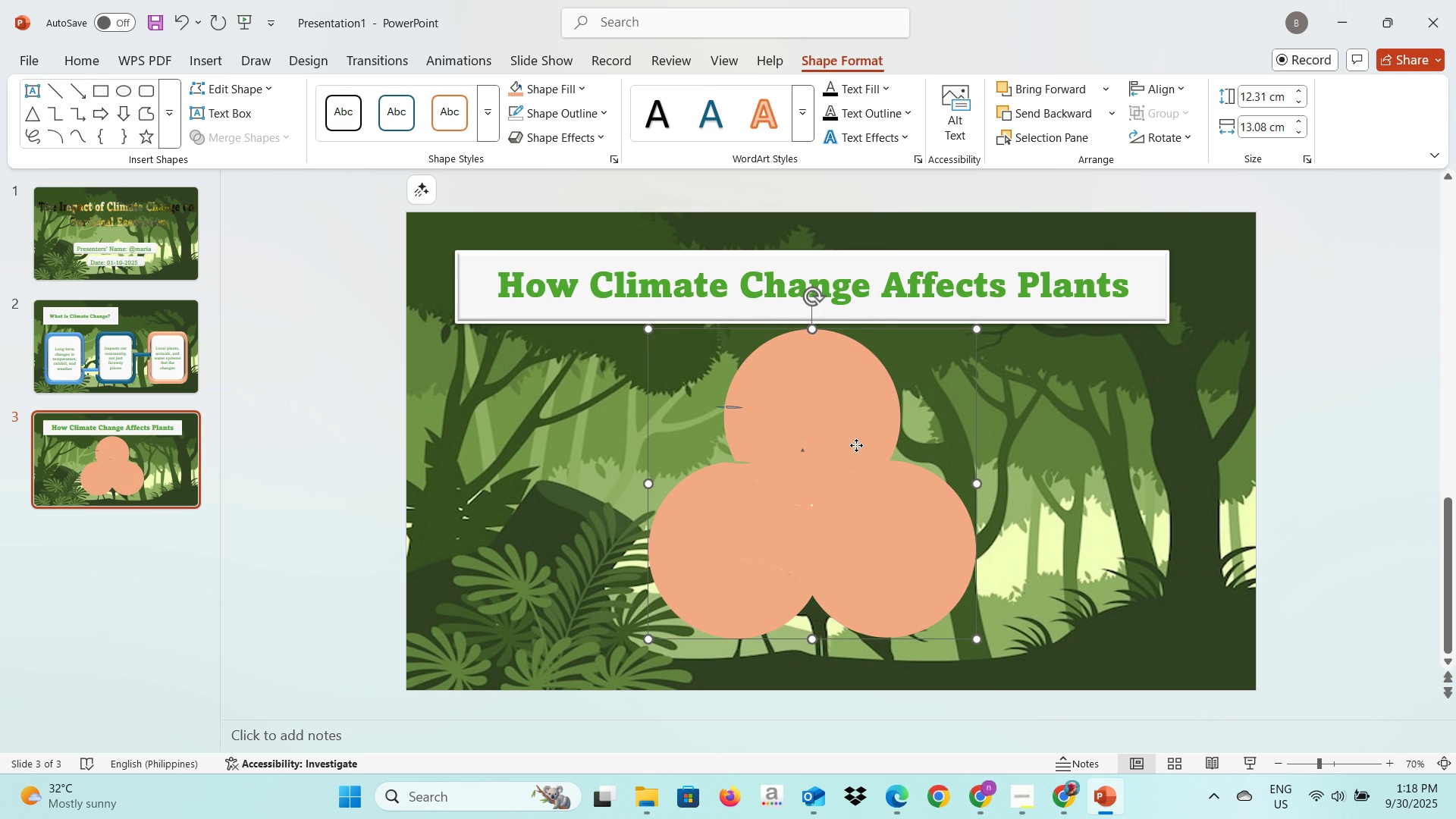 
left_click([856, 445])
 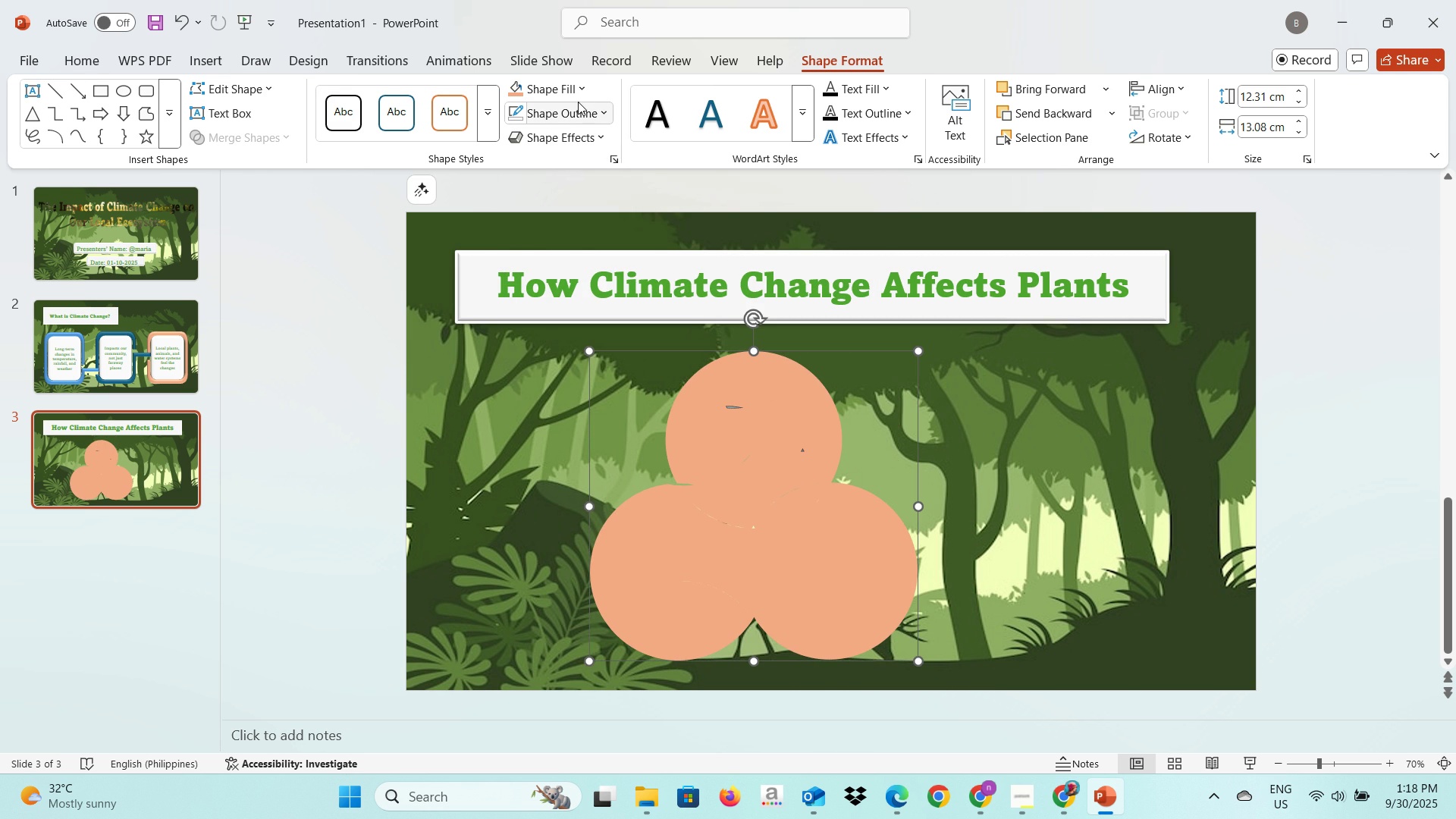 
left_click([578, 111])
 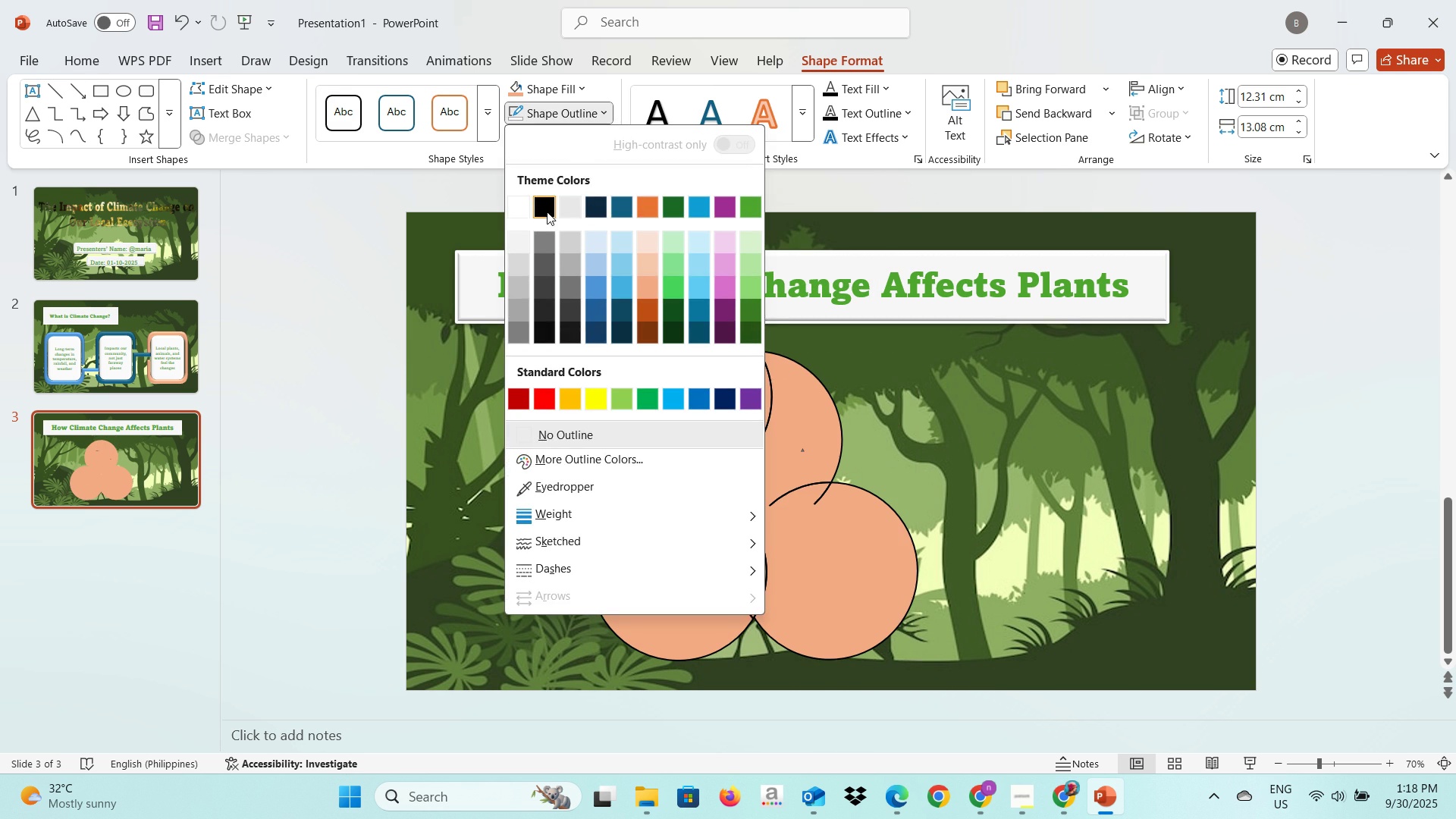 
left_click([547, 212])
 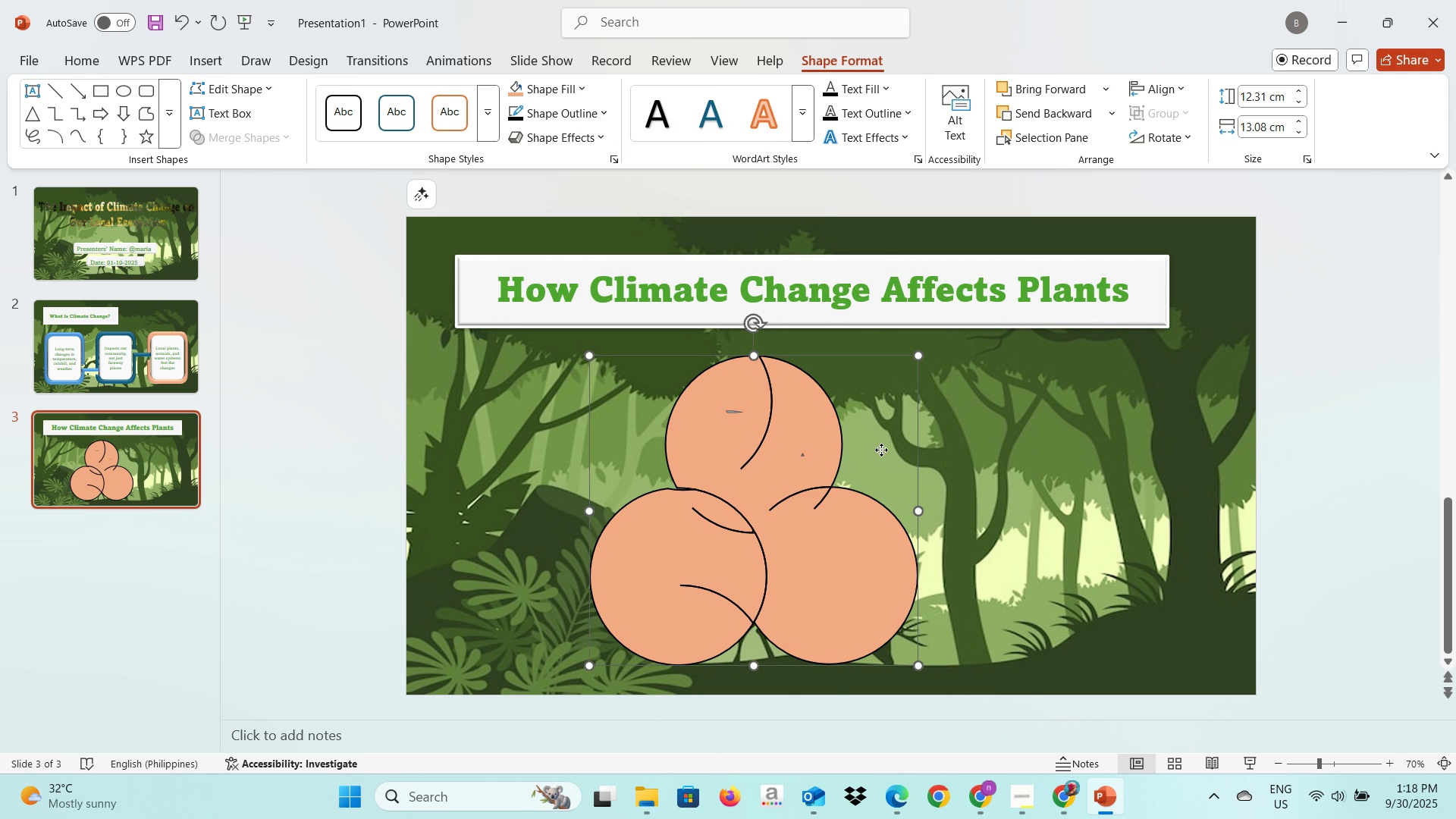 
left_click([881, 450])
 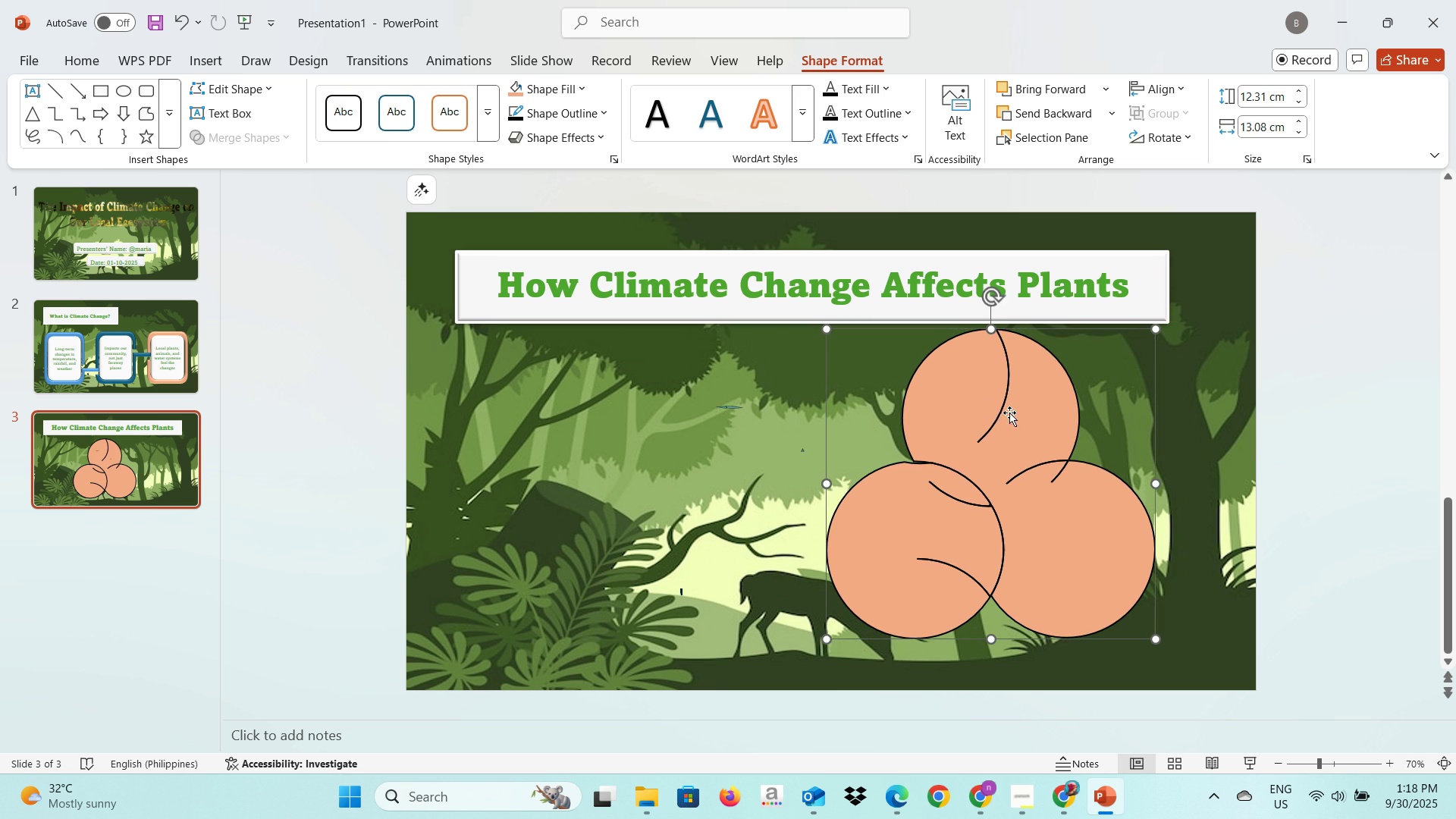 
left_click([735, 410])
 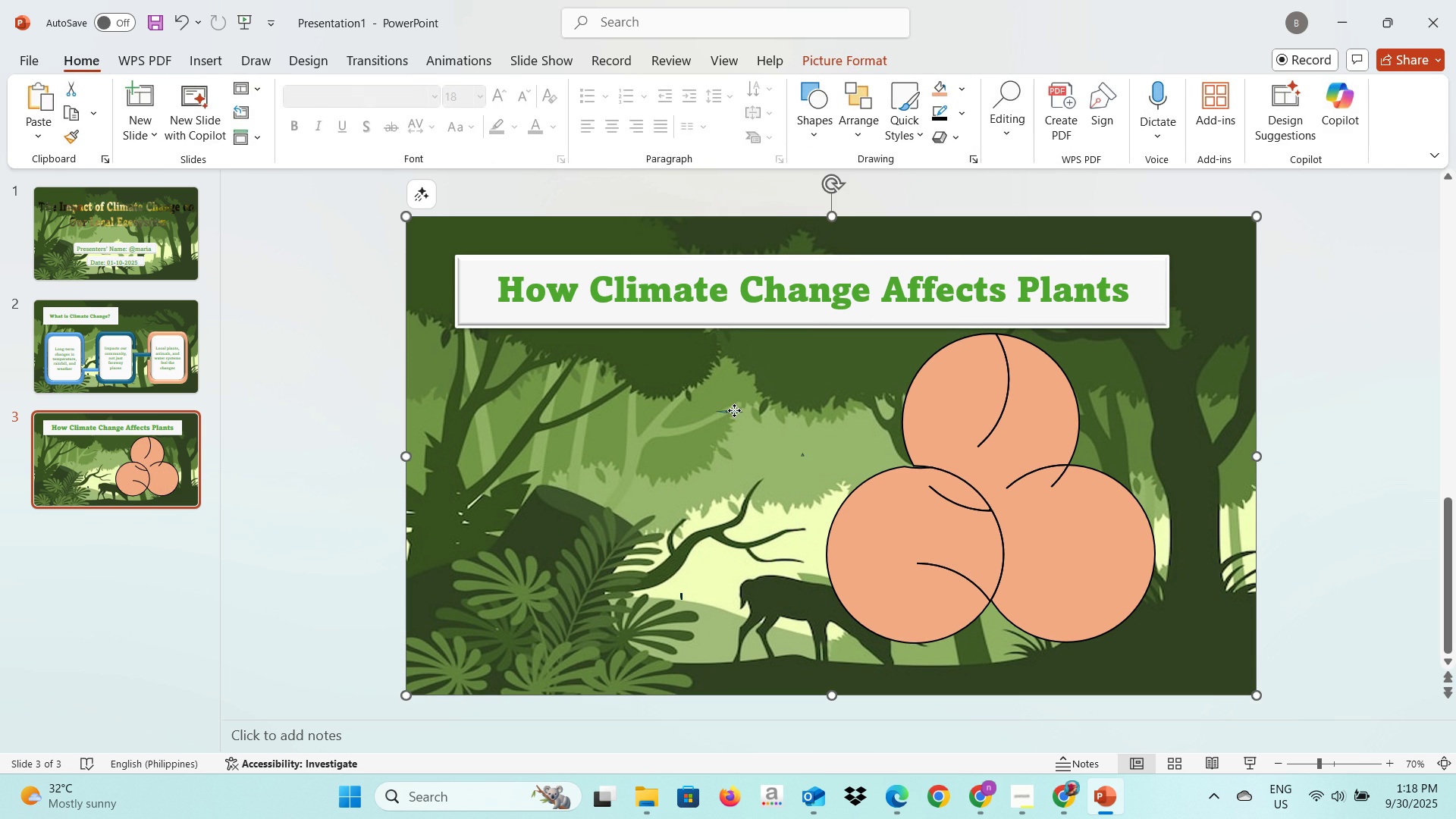 
double_click([734, 410])
 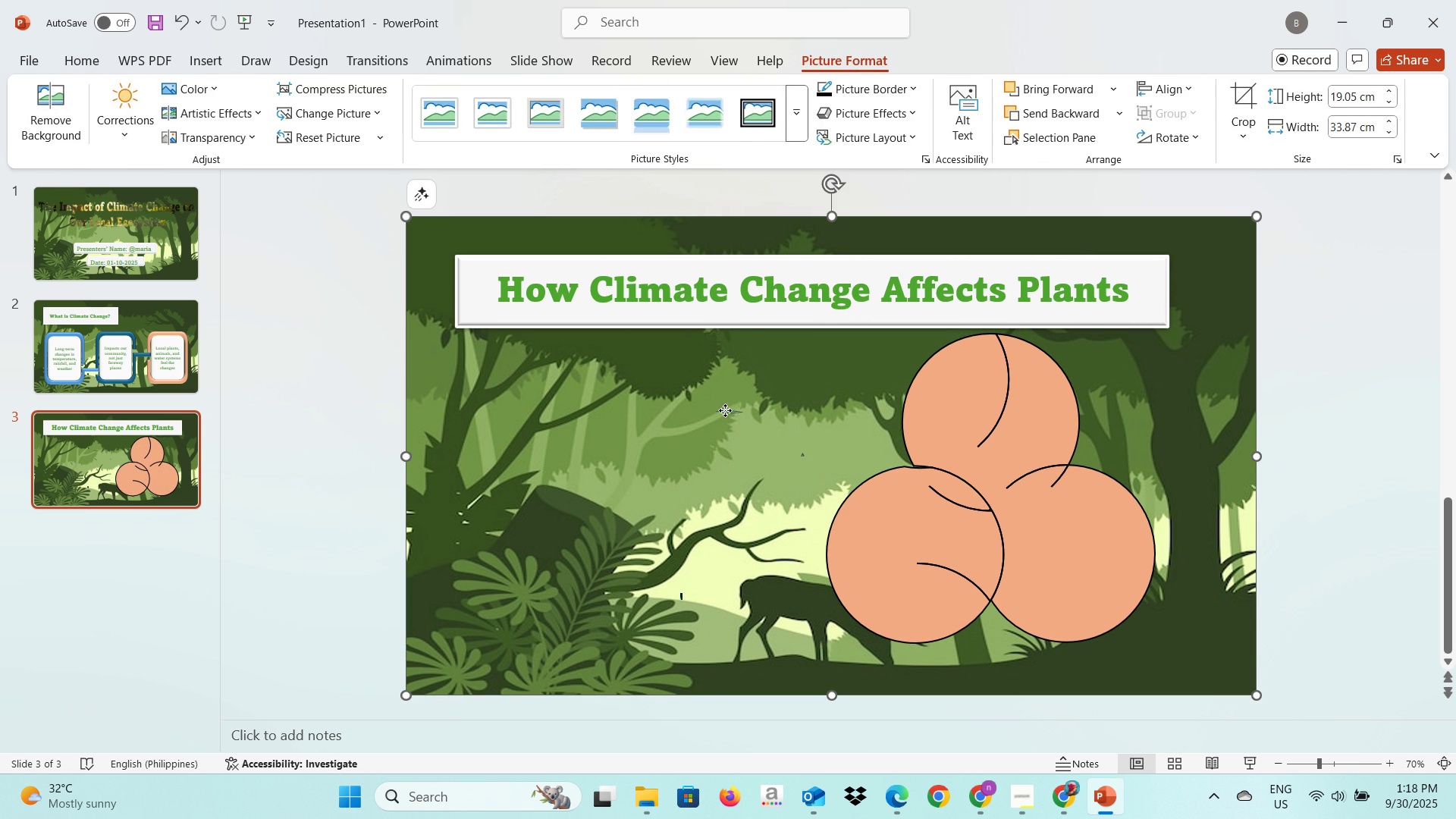 
triple_click([725, 410])
 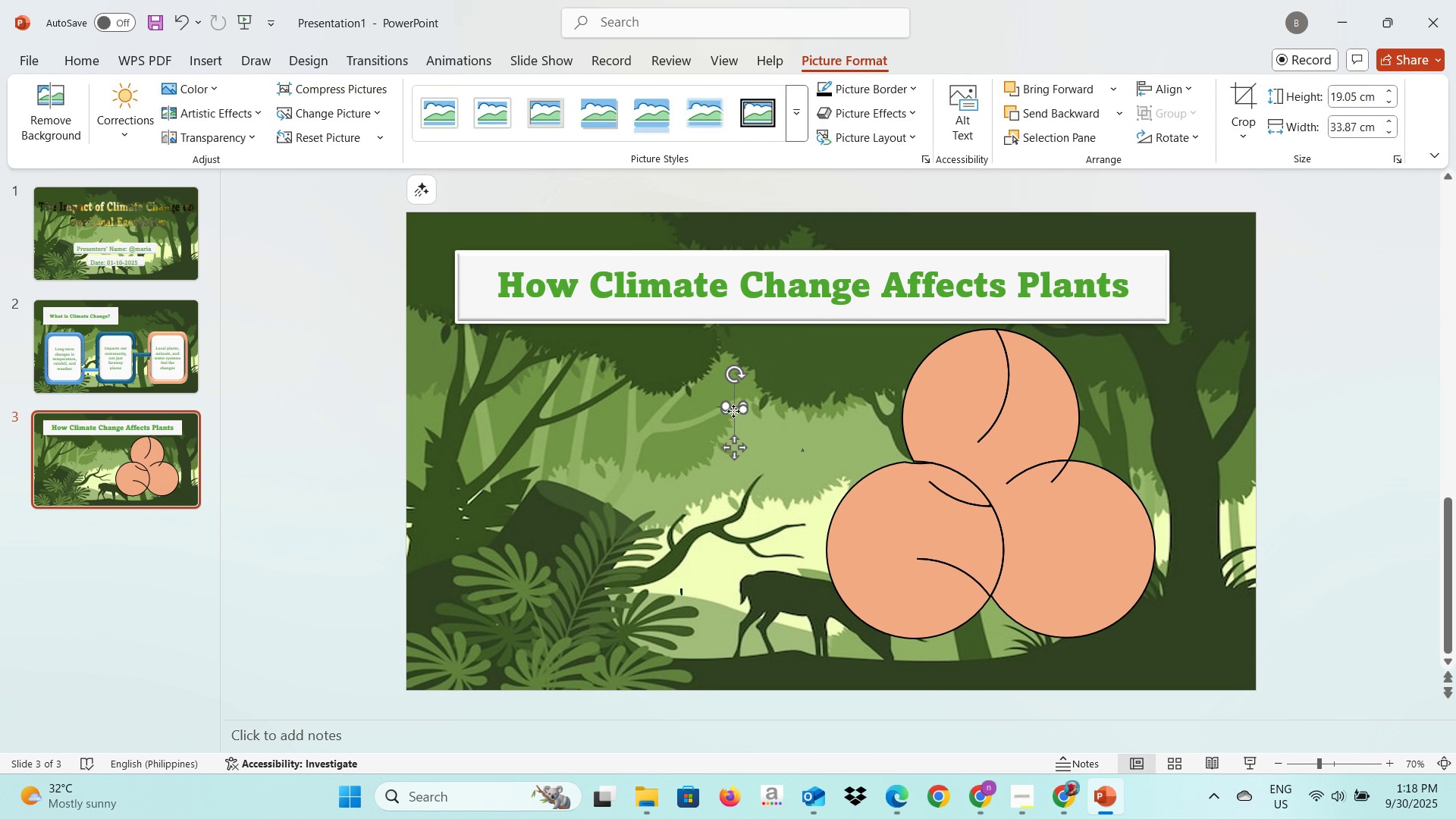 
left_click([733, 411])
 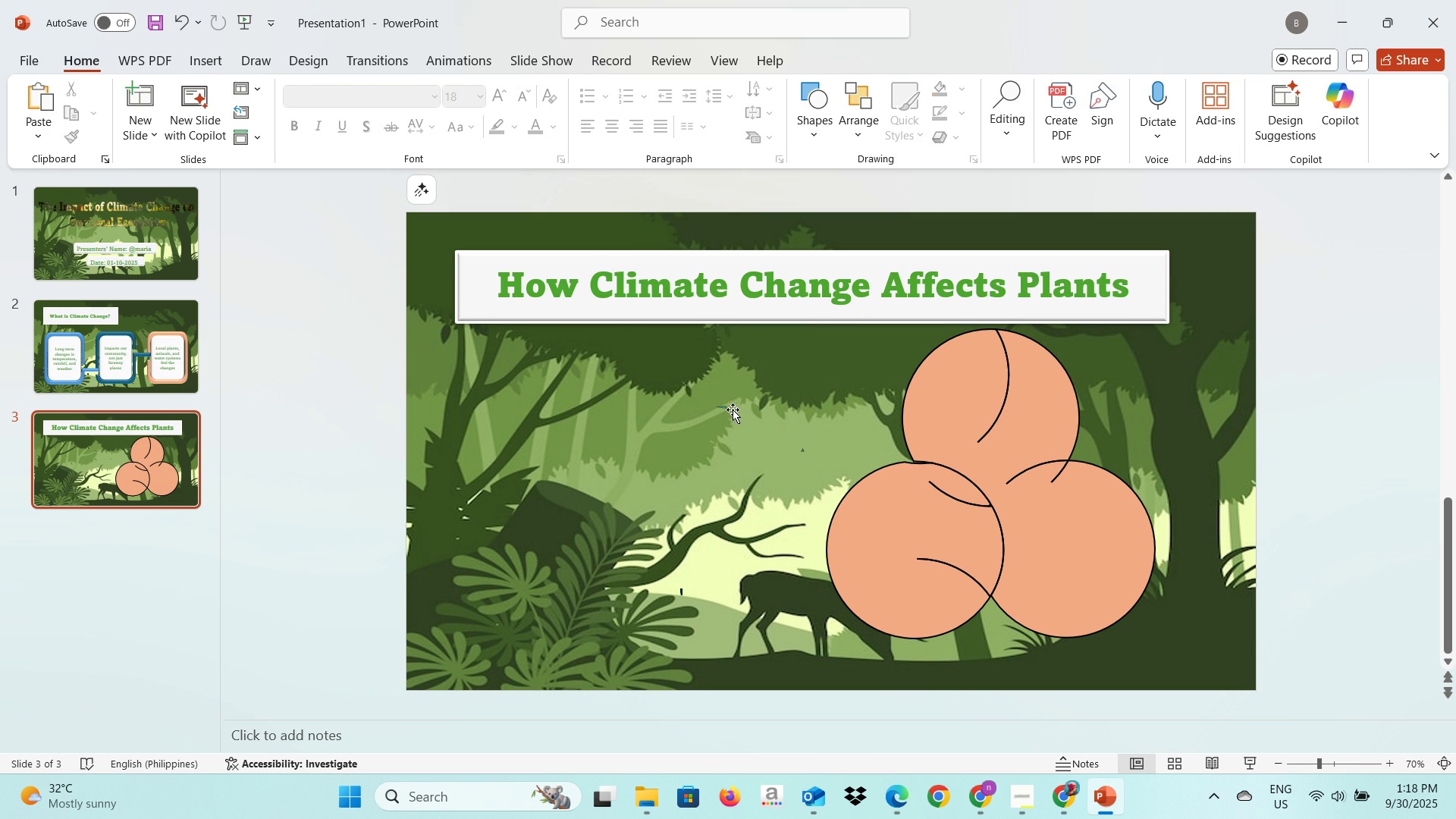 
key(Backspace)
 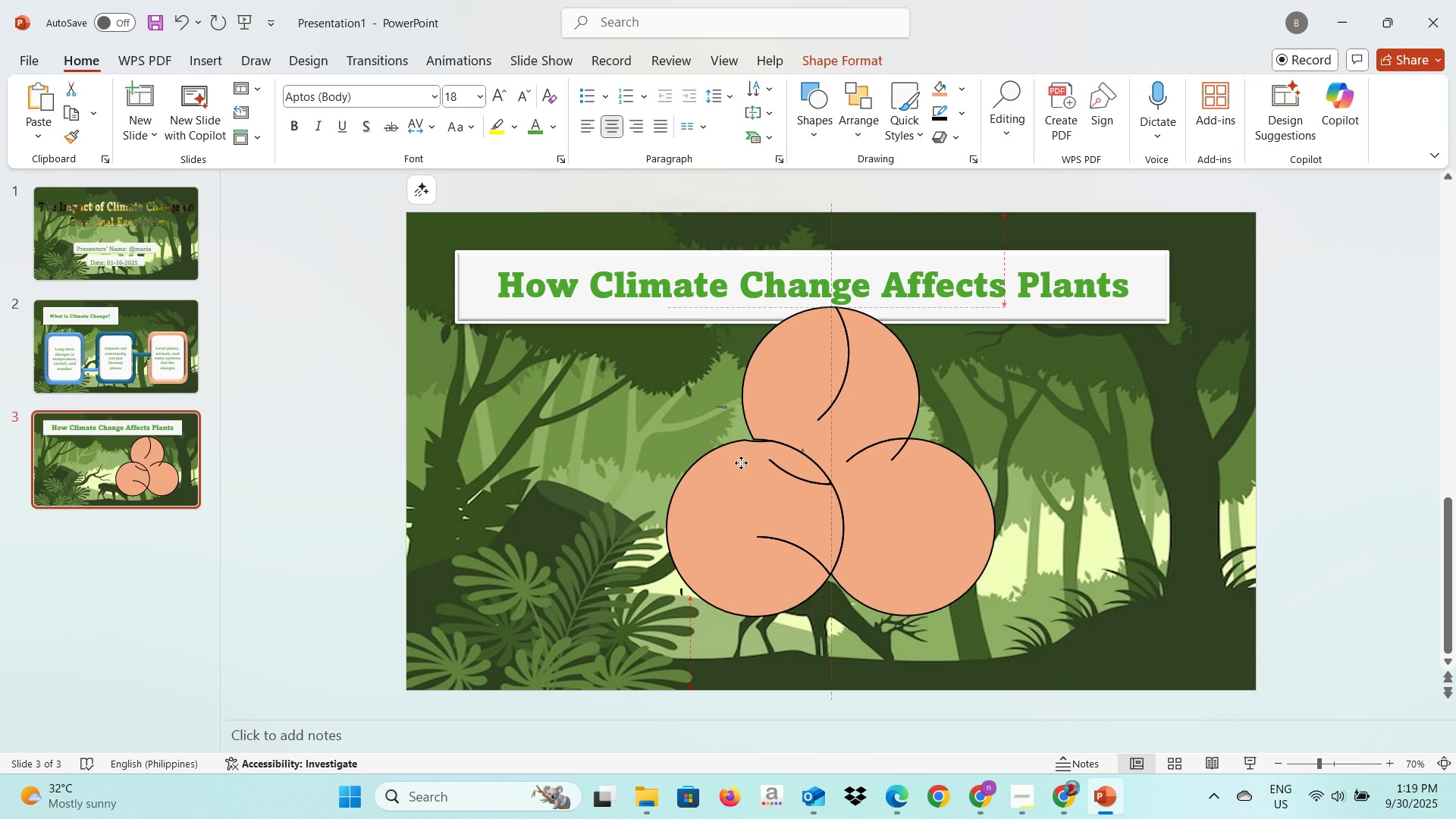 
left_click([720, 409])
 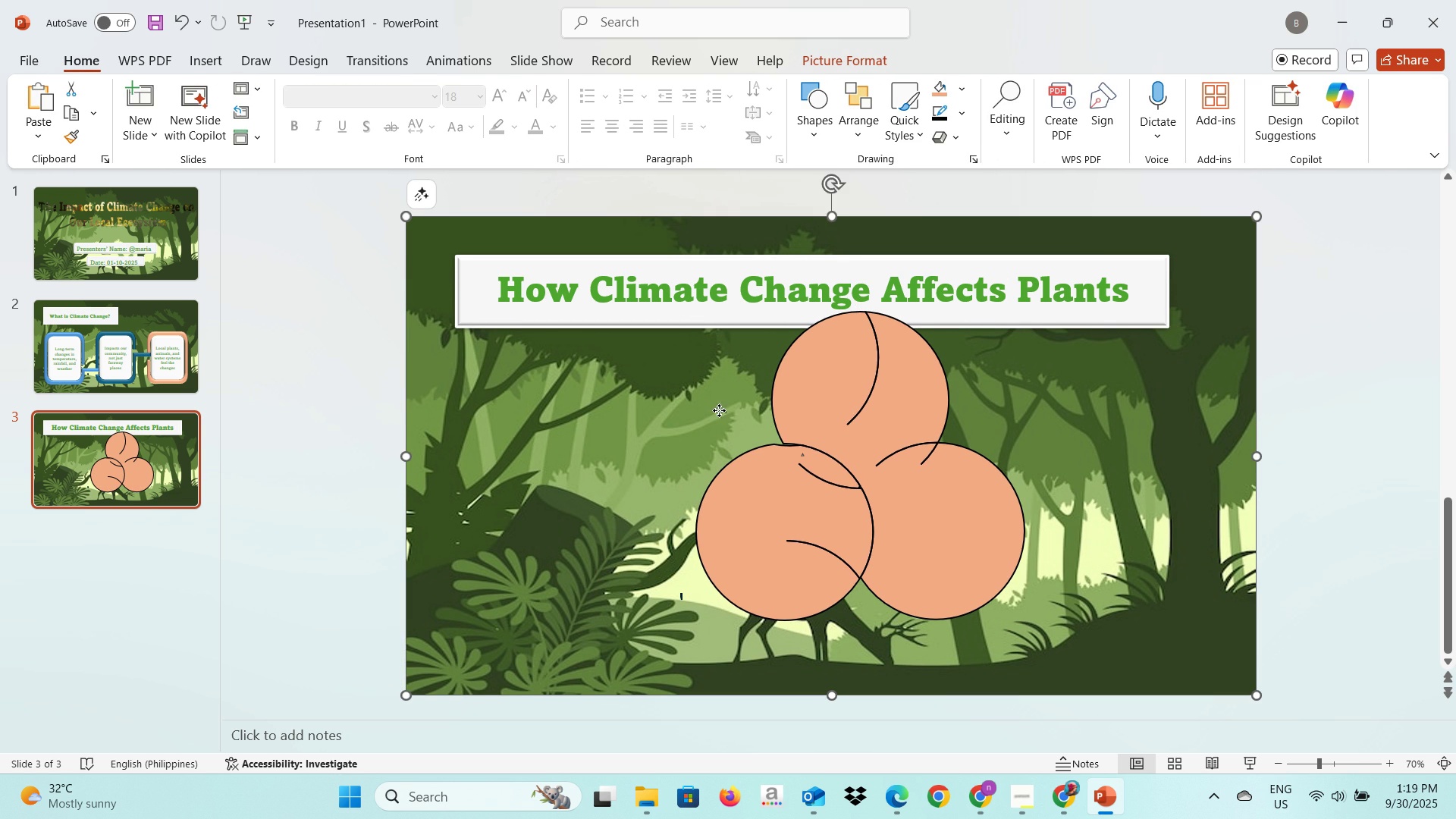 
left_click([719, 410])
 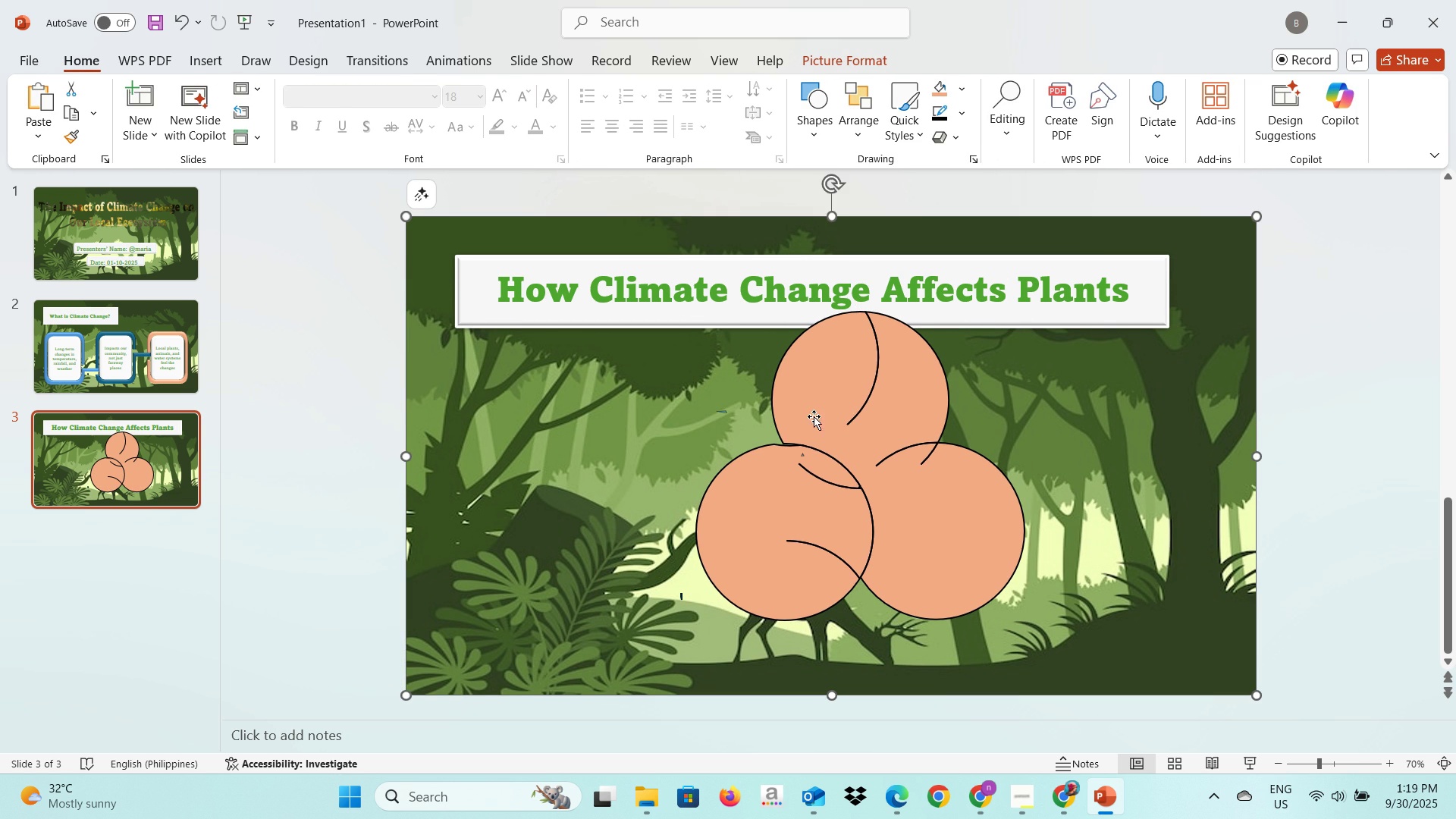 
double_click([814, 416])
 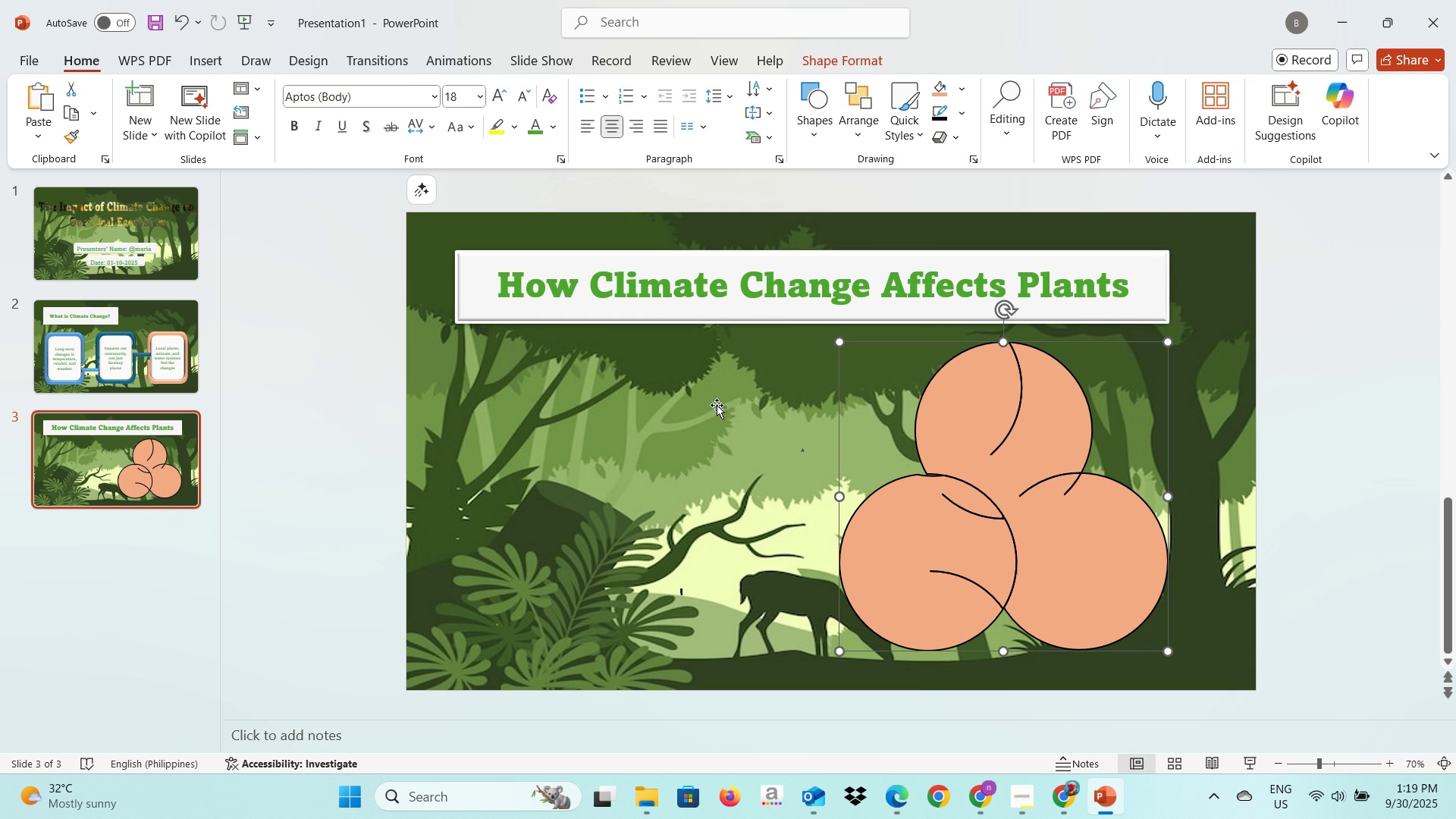 
left_click([722, 406])
 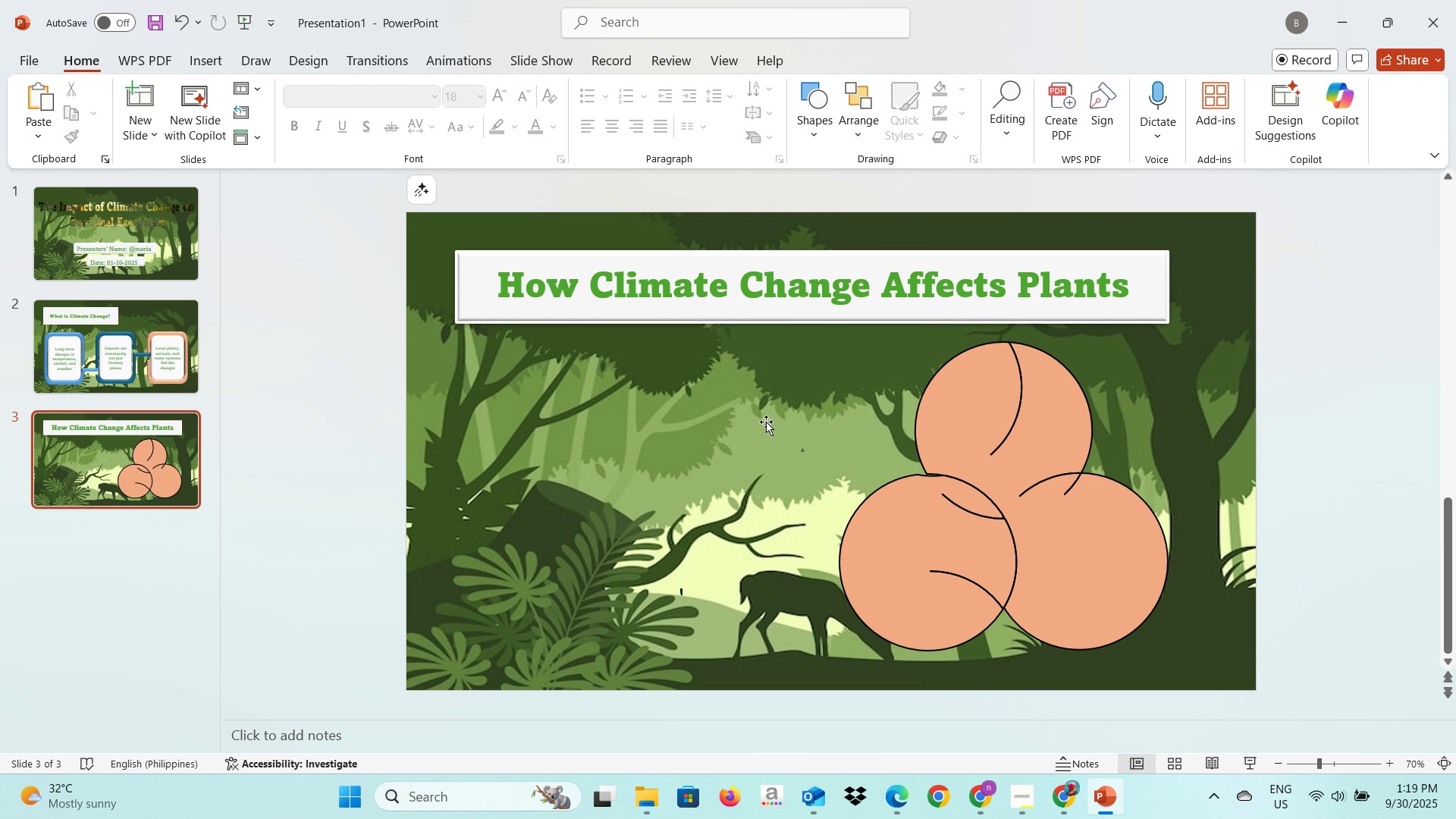 
key(Backspace)
 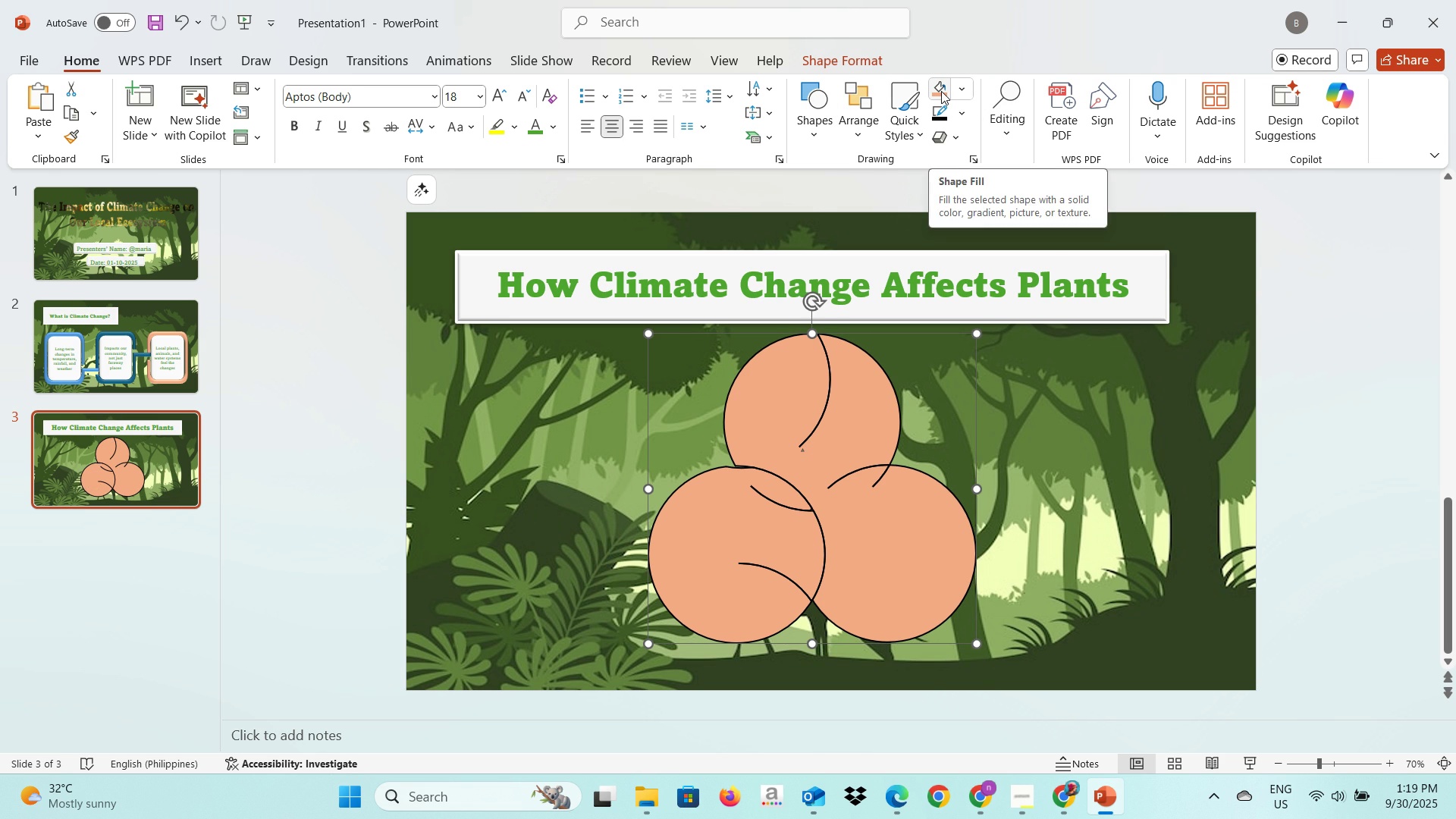 
wait(5.94)
 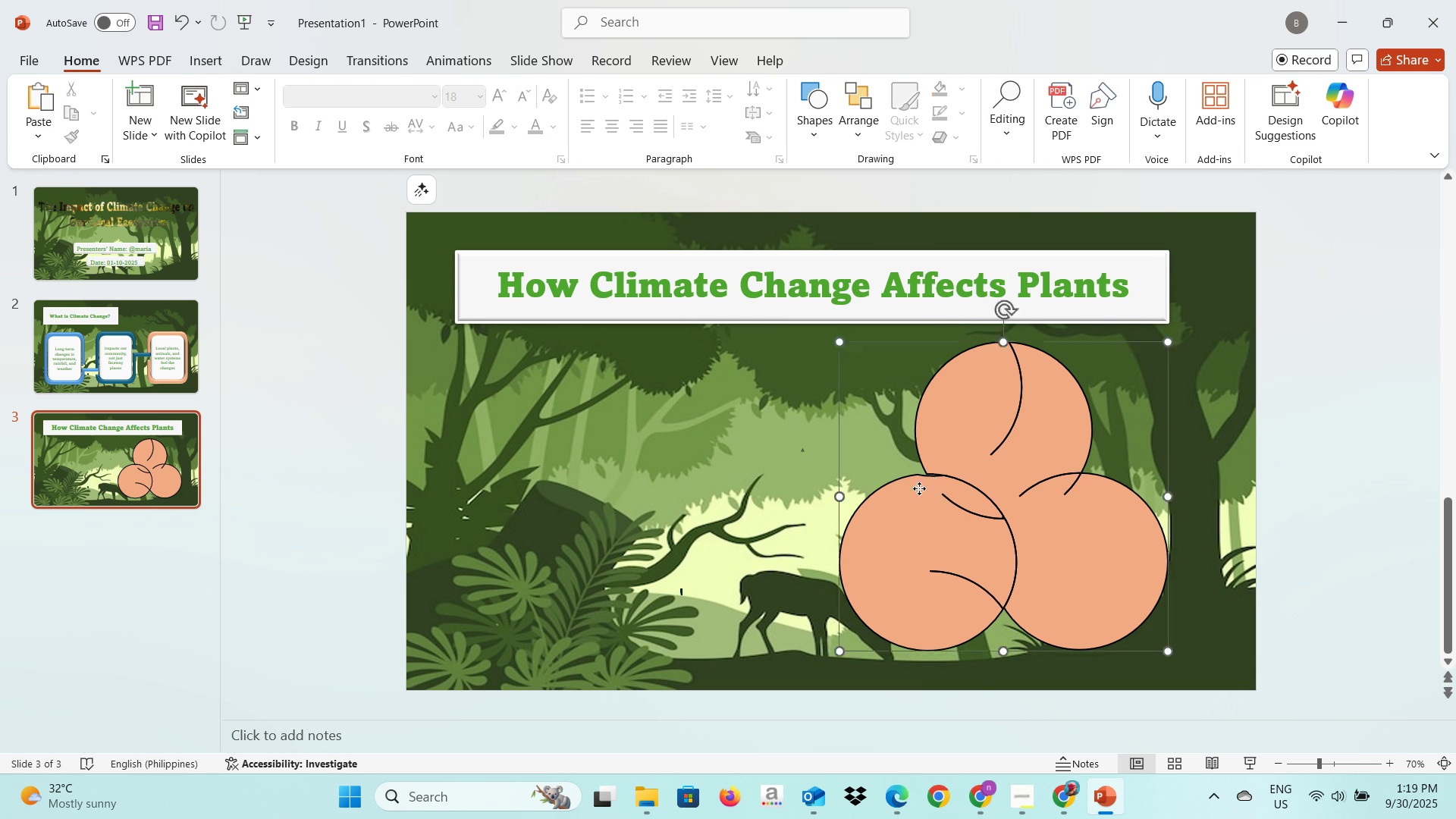 
left_click([837, 403])
 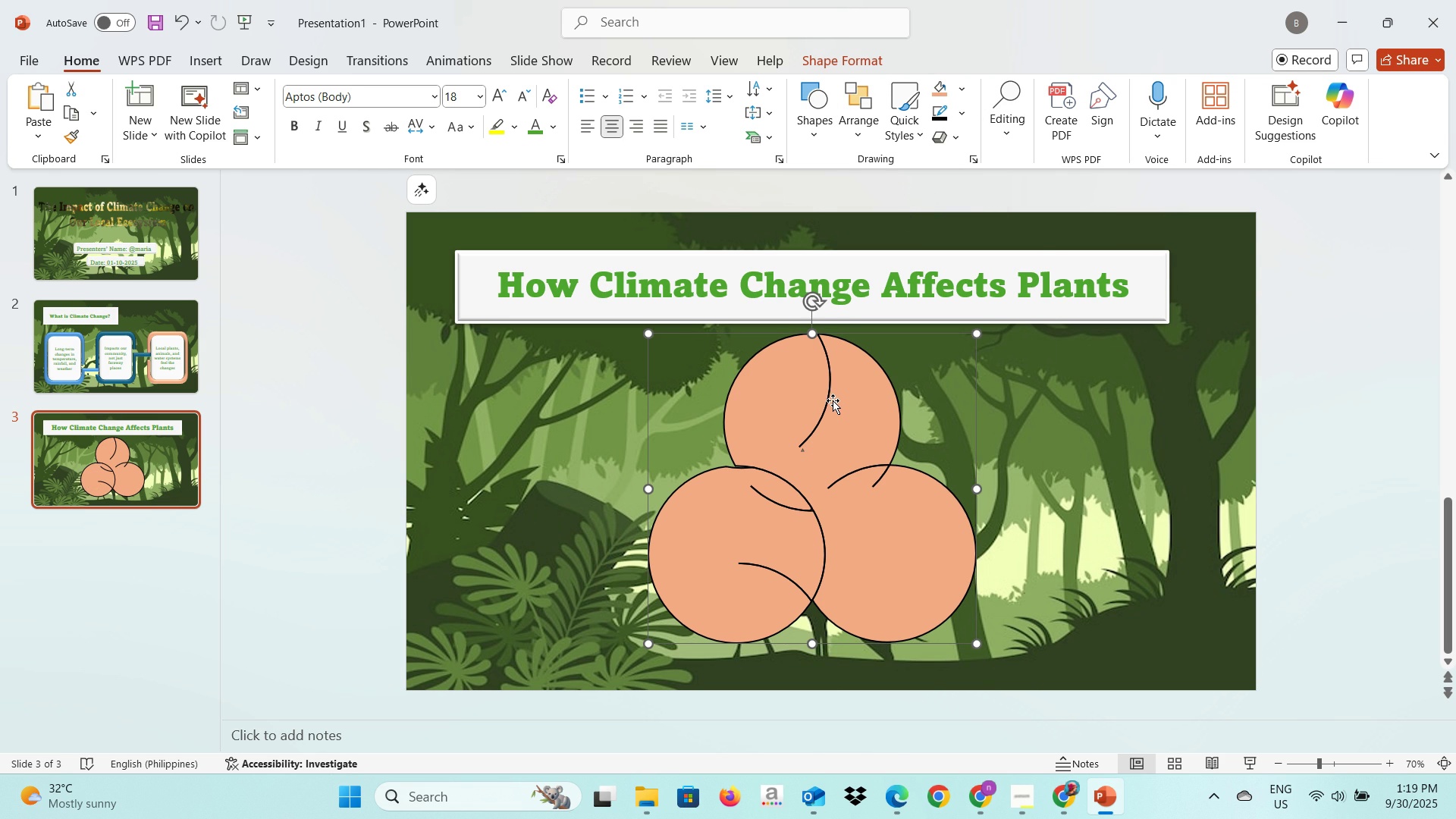 
right_click([833, 400])
 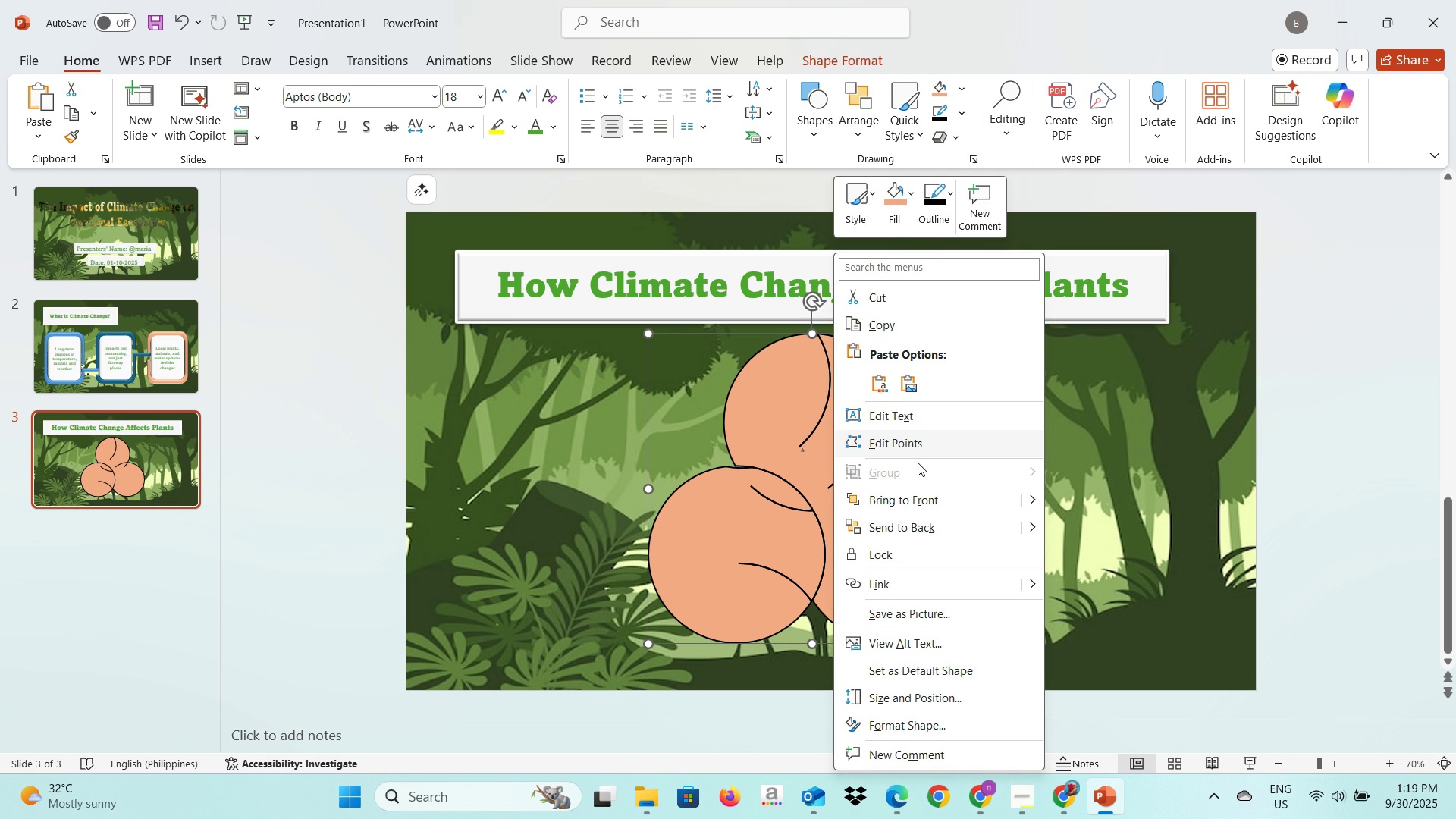 
wait(8.23)
 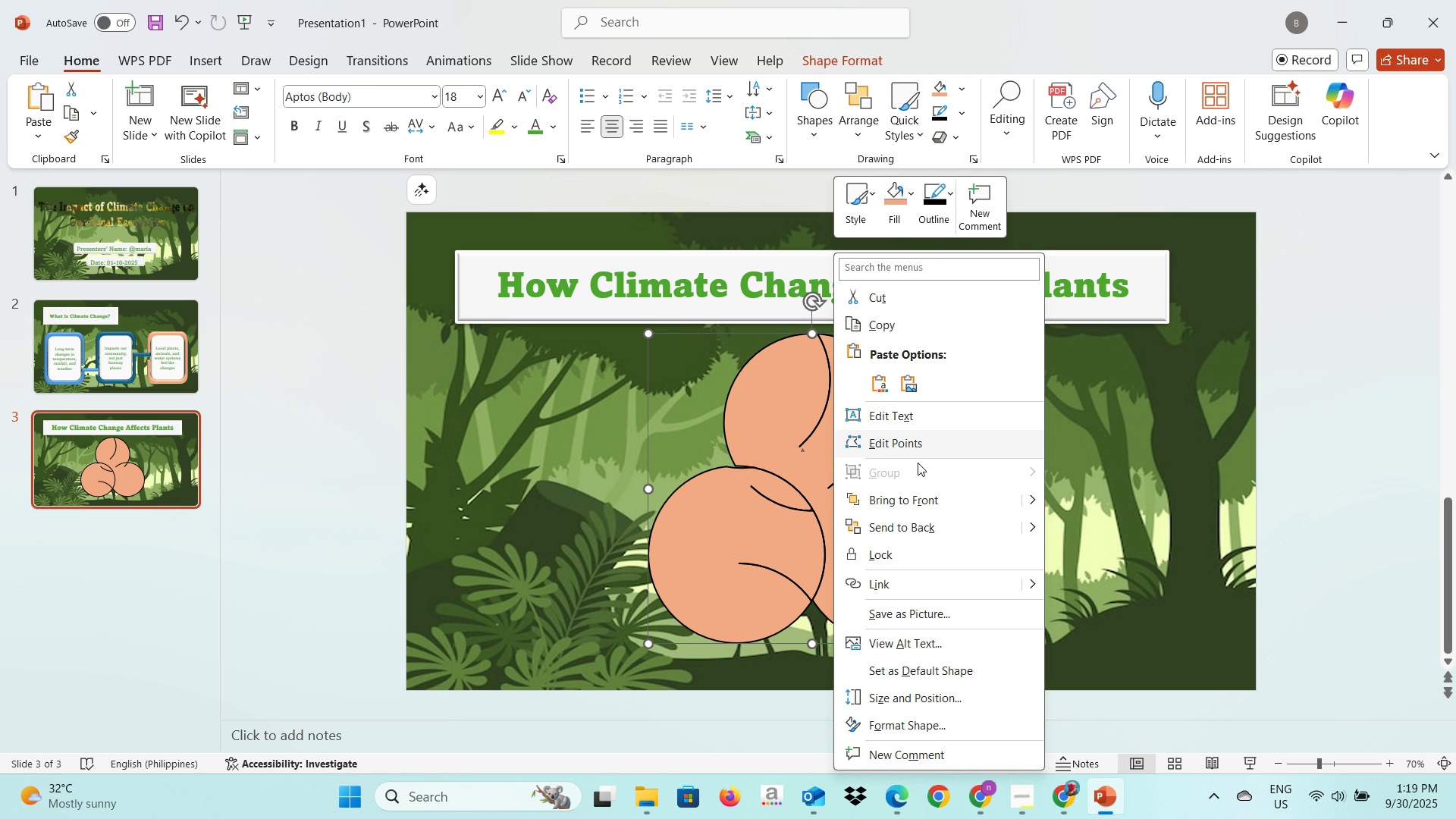 
double_click([1164, 484])
 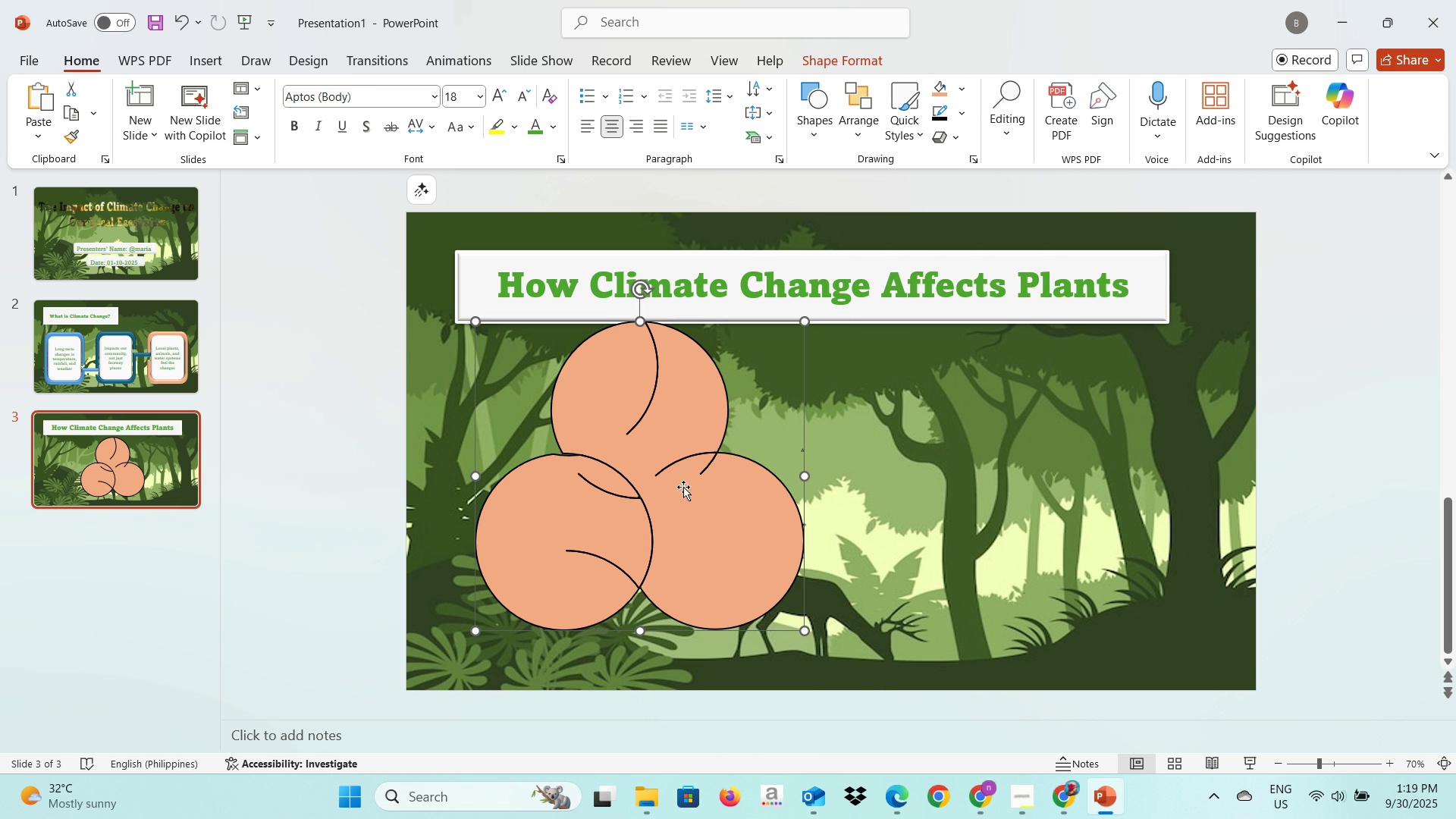 
left_click([690, 488])
 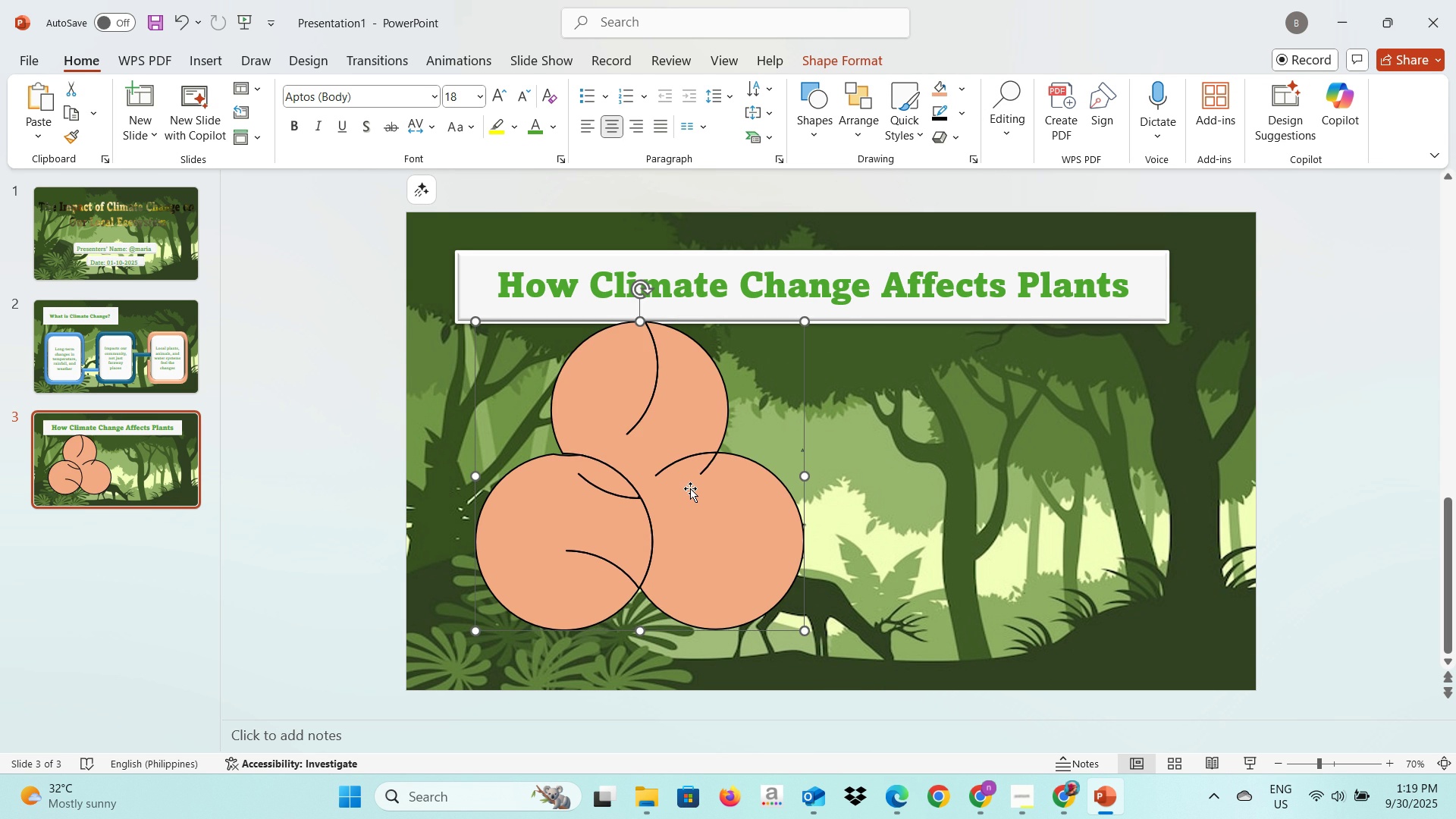 
key(Backspace)
 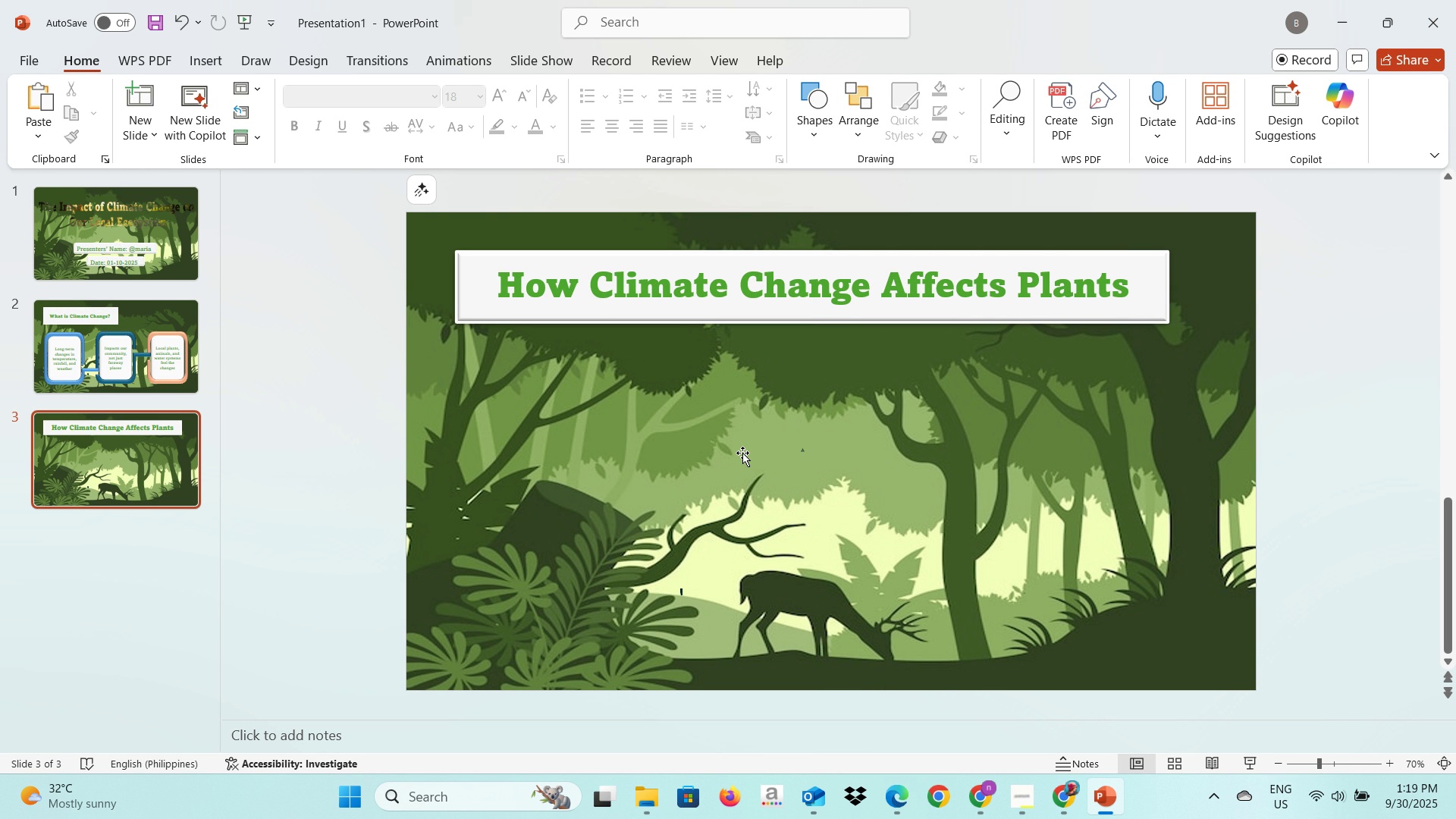 
wait(18.81)
 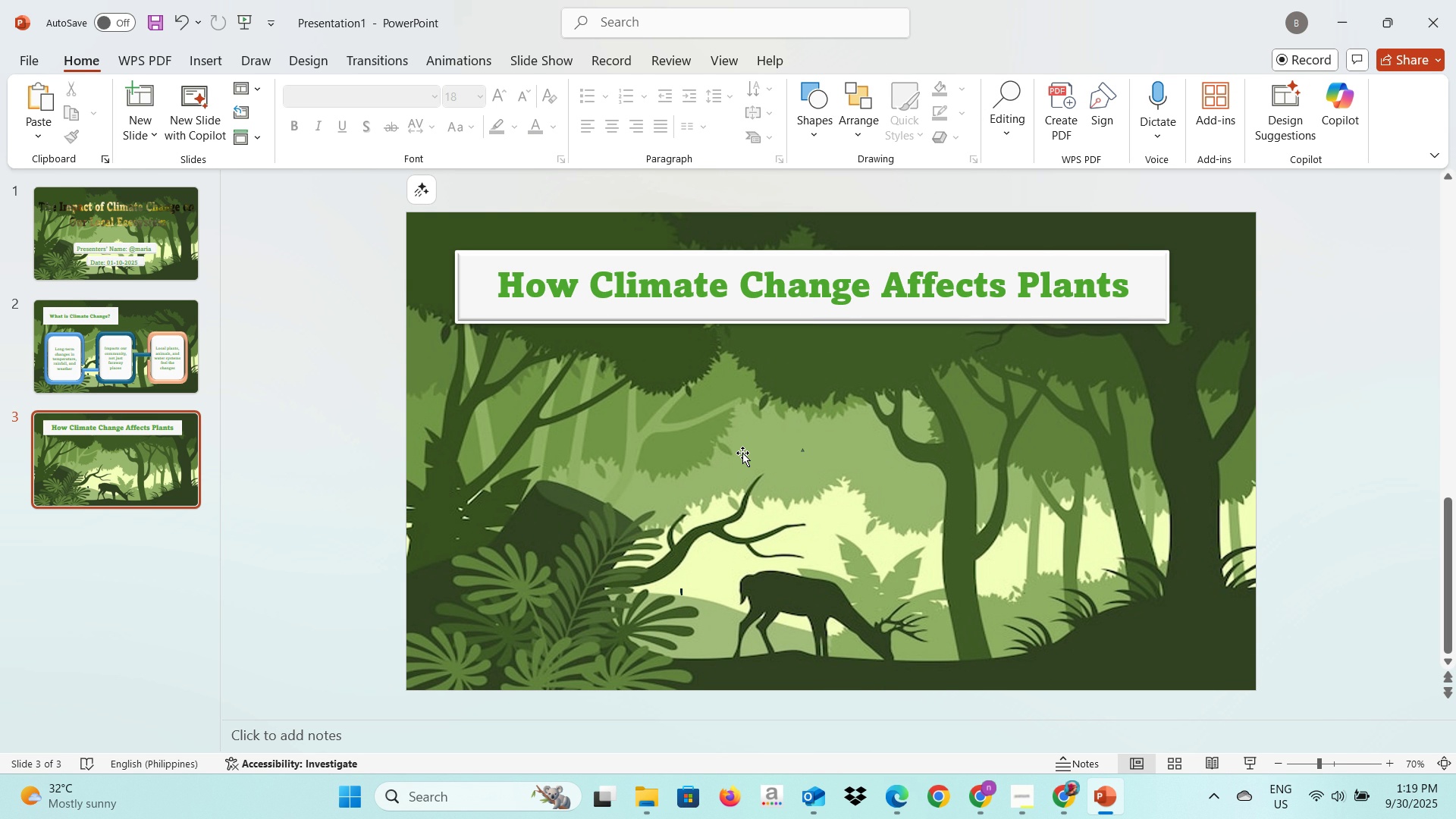 
left_click([826, 119])
 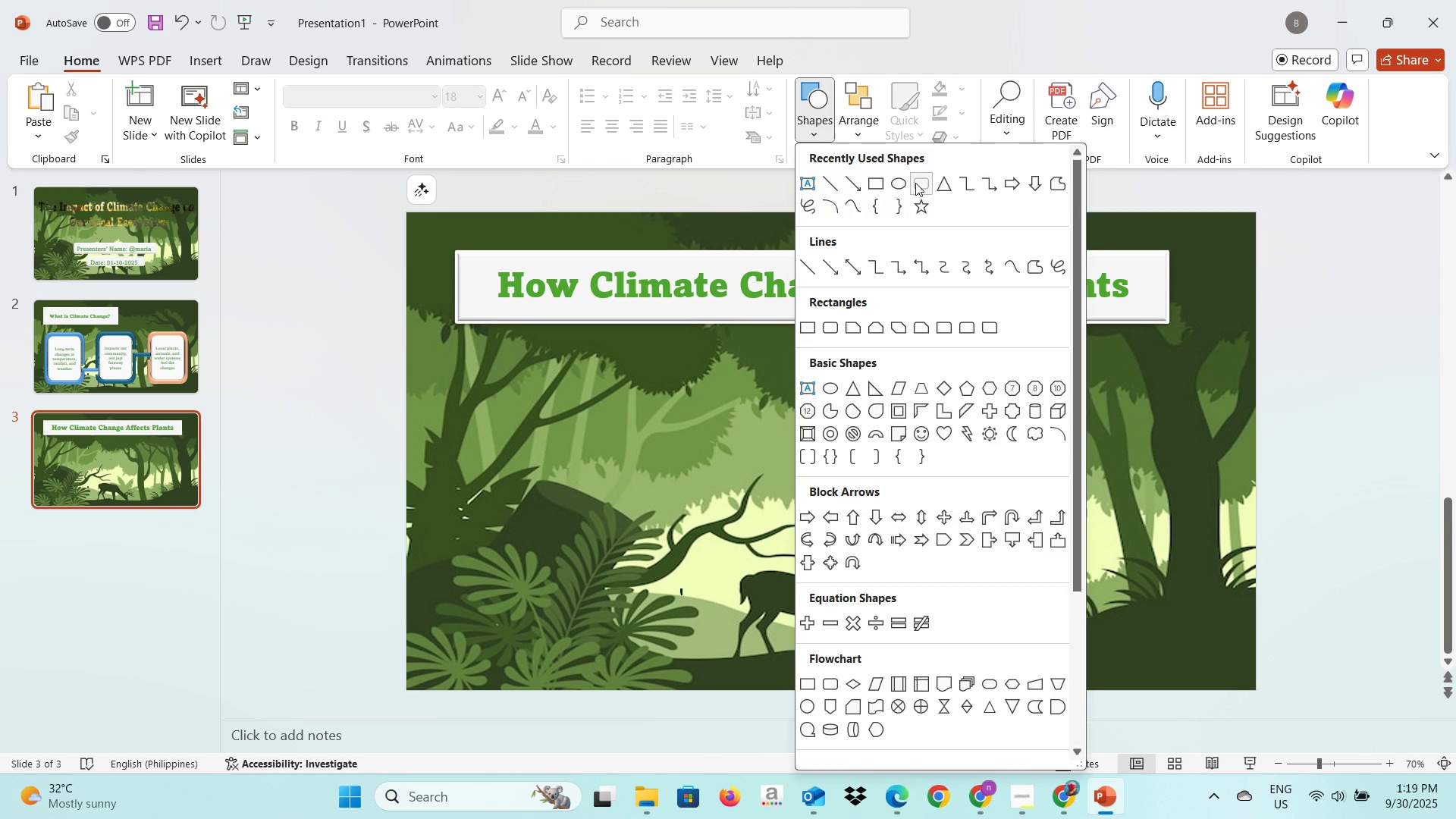 
left_click([915, 183])
 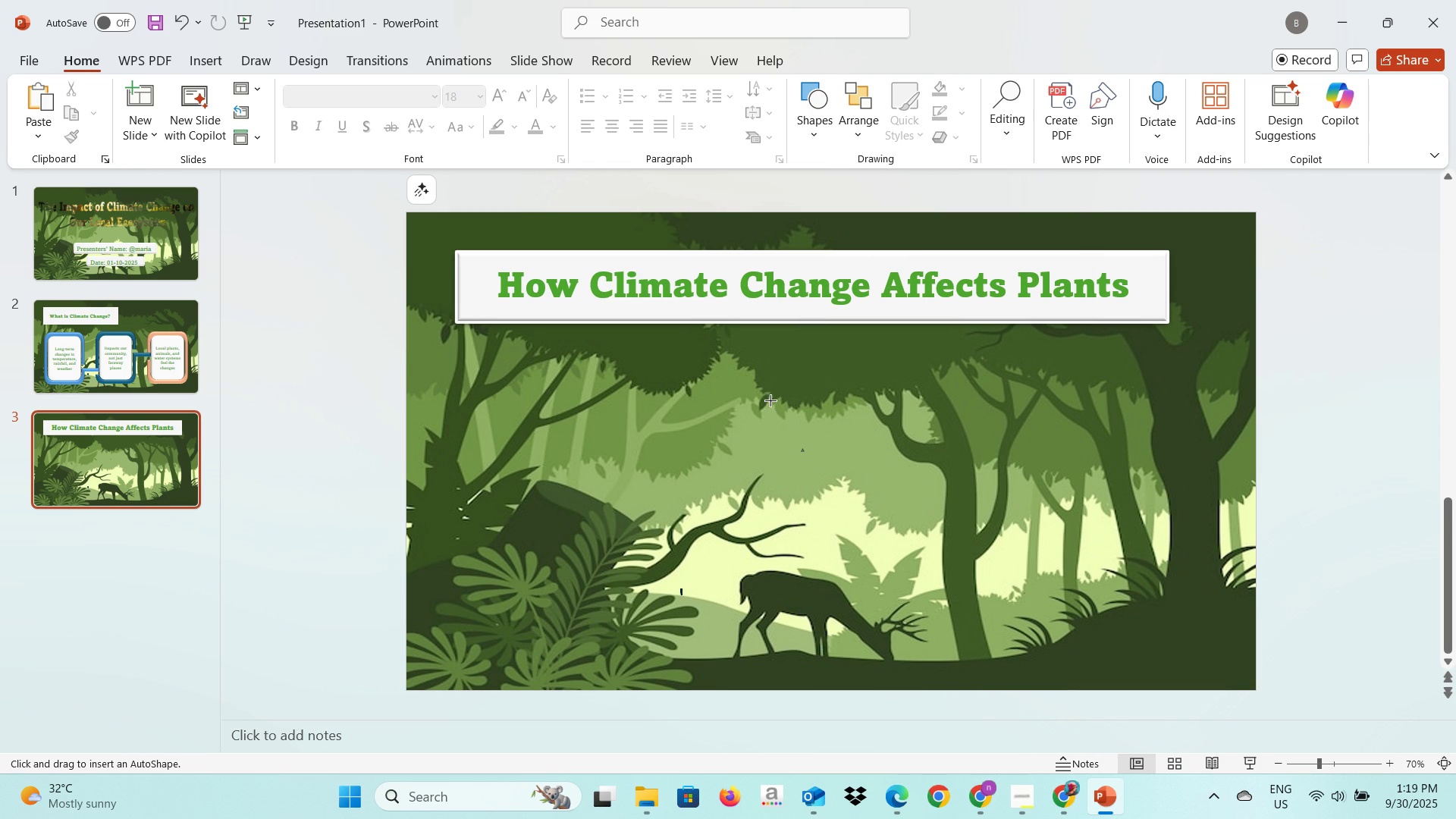 
mouse_move([745, 417])
 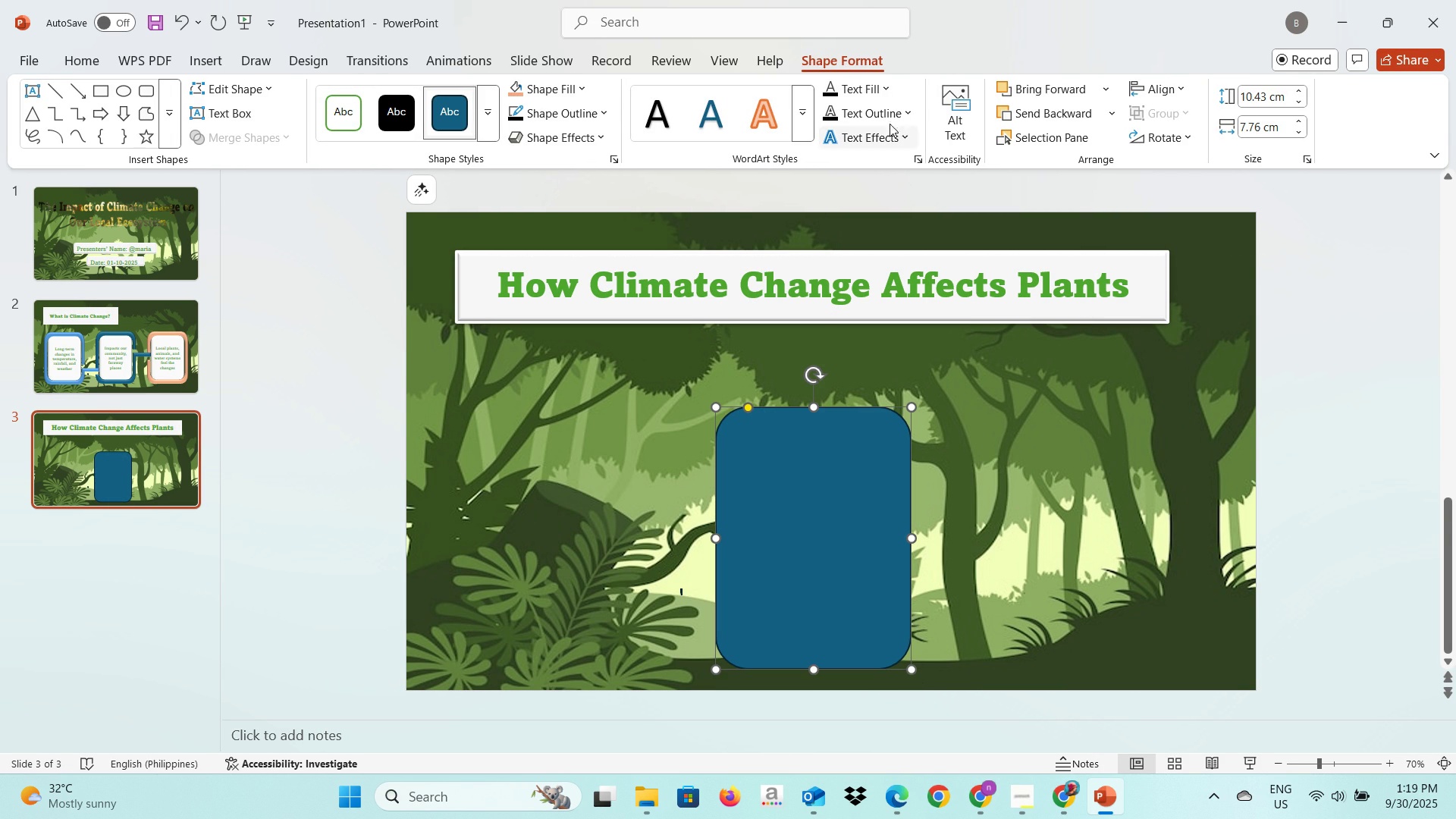 
wait(7.75)
 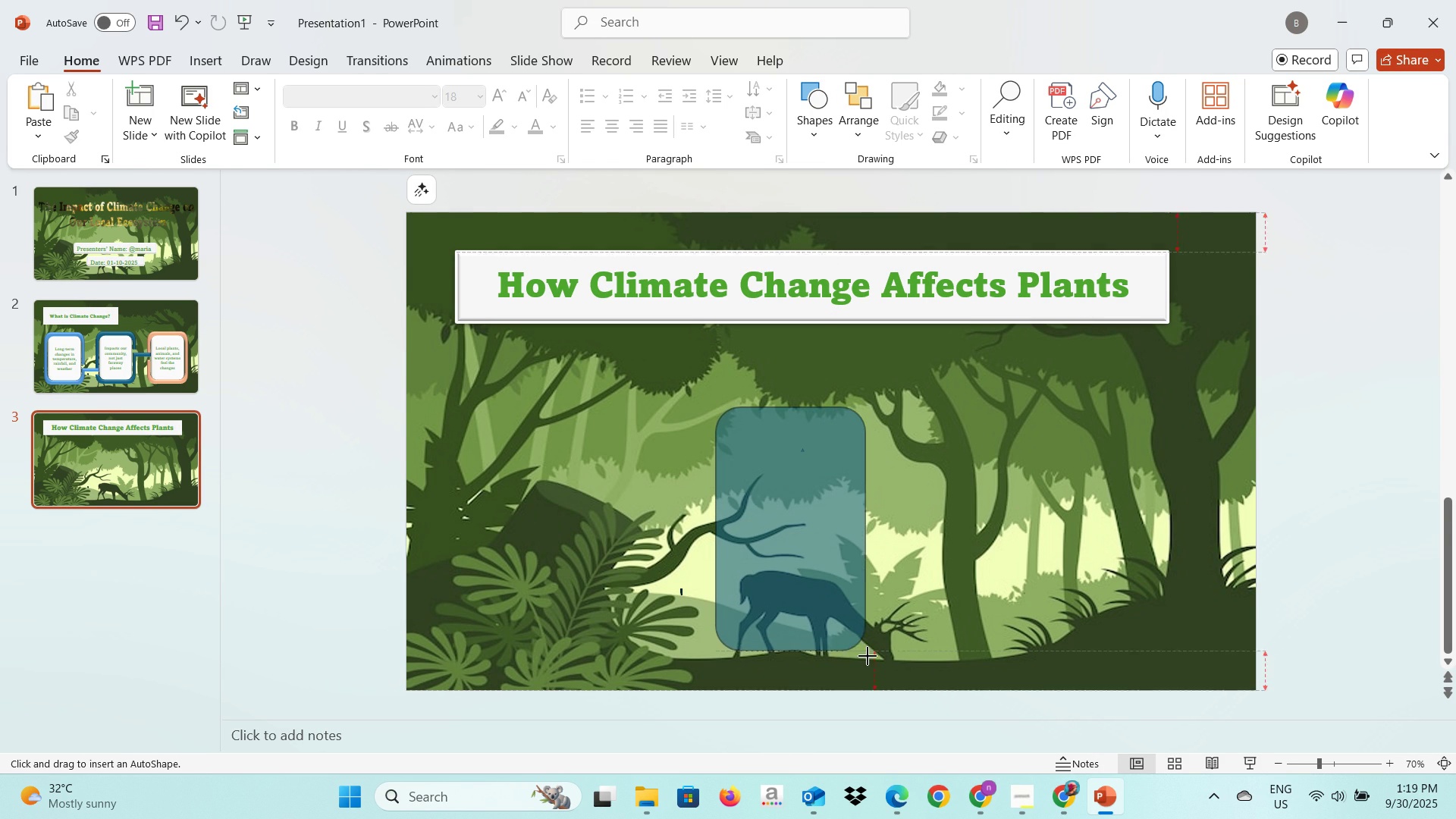 
left_click([122, 96])
 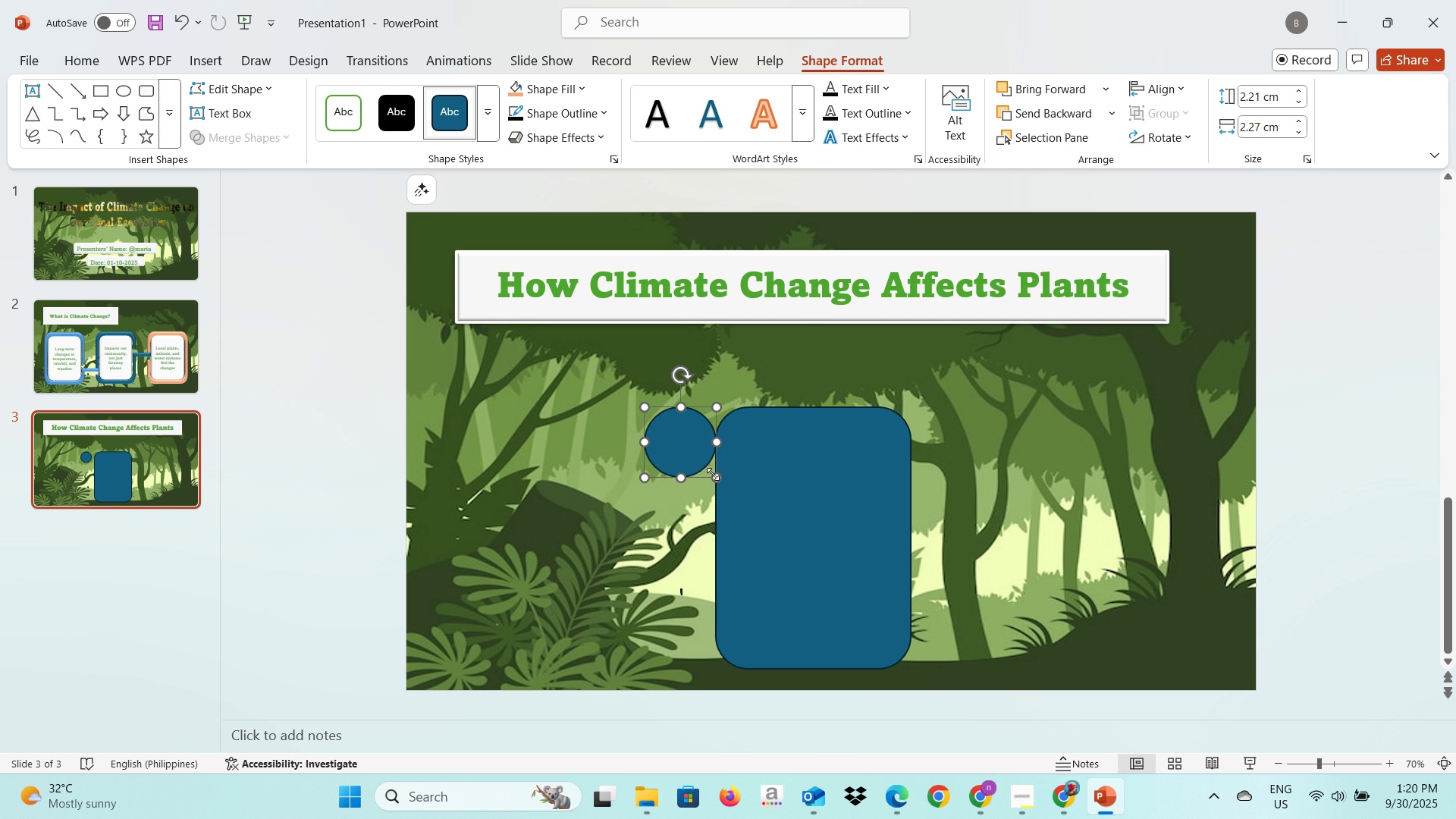 
wait(16.34)
 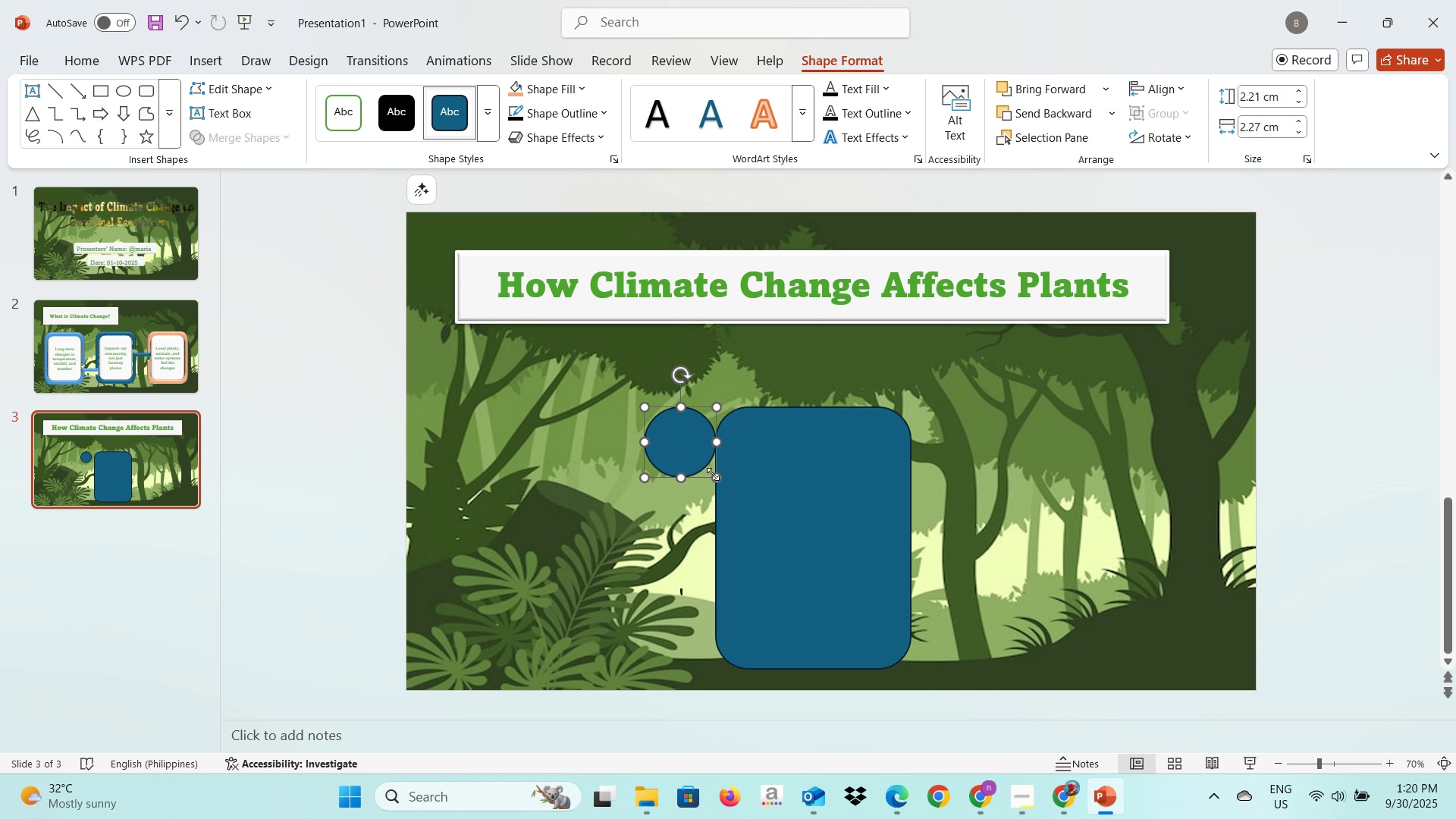 
left_click([1264, 97])
 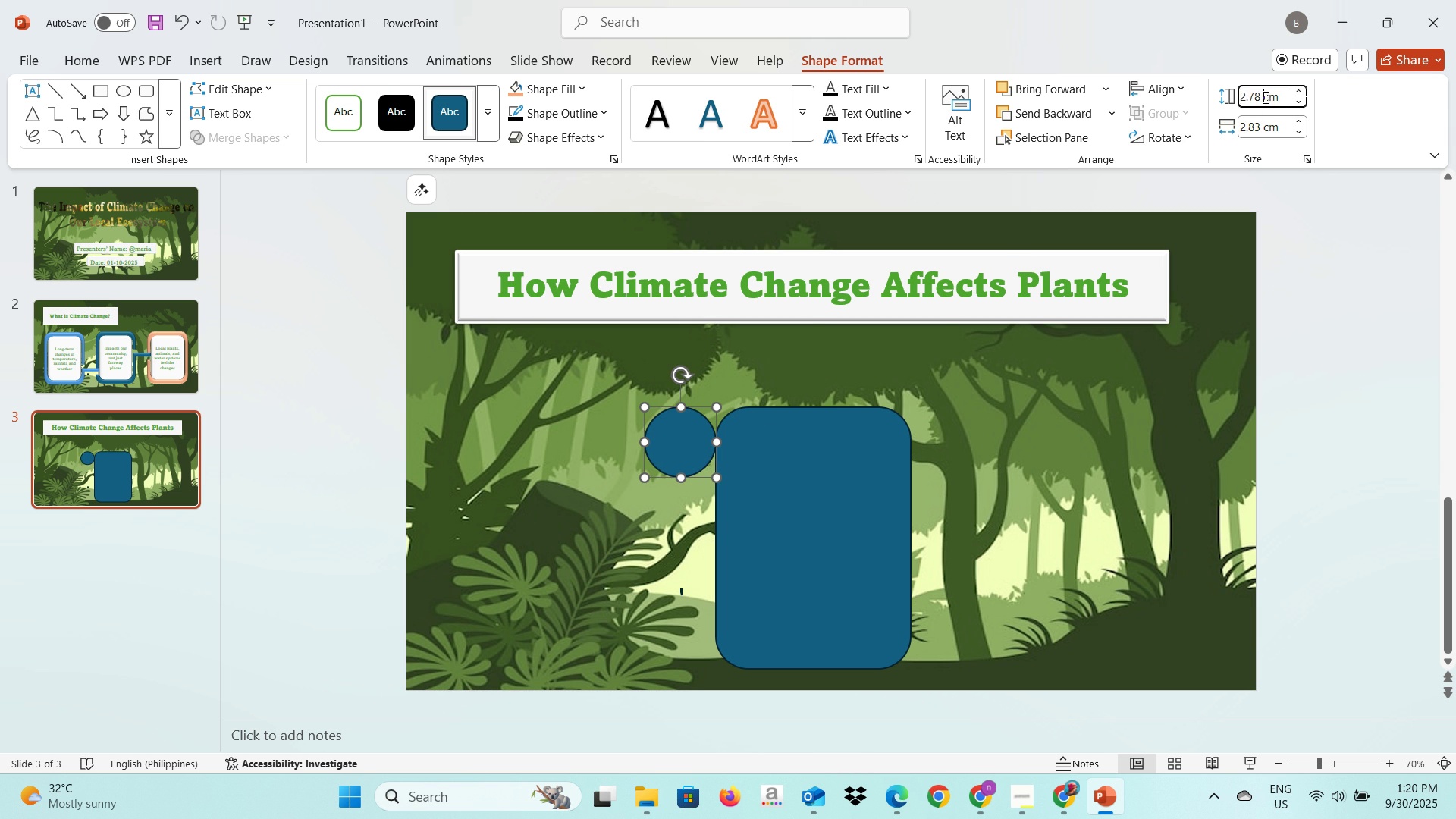 
left_click([1264, 97])
 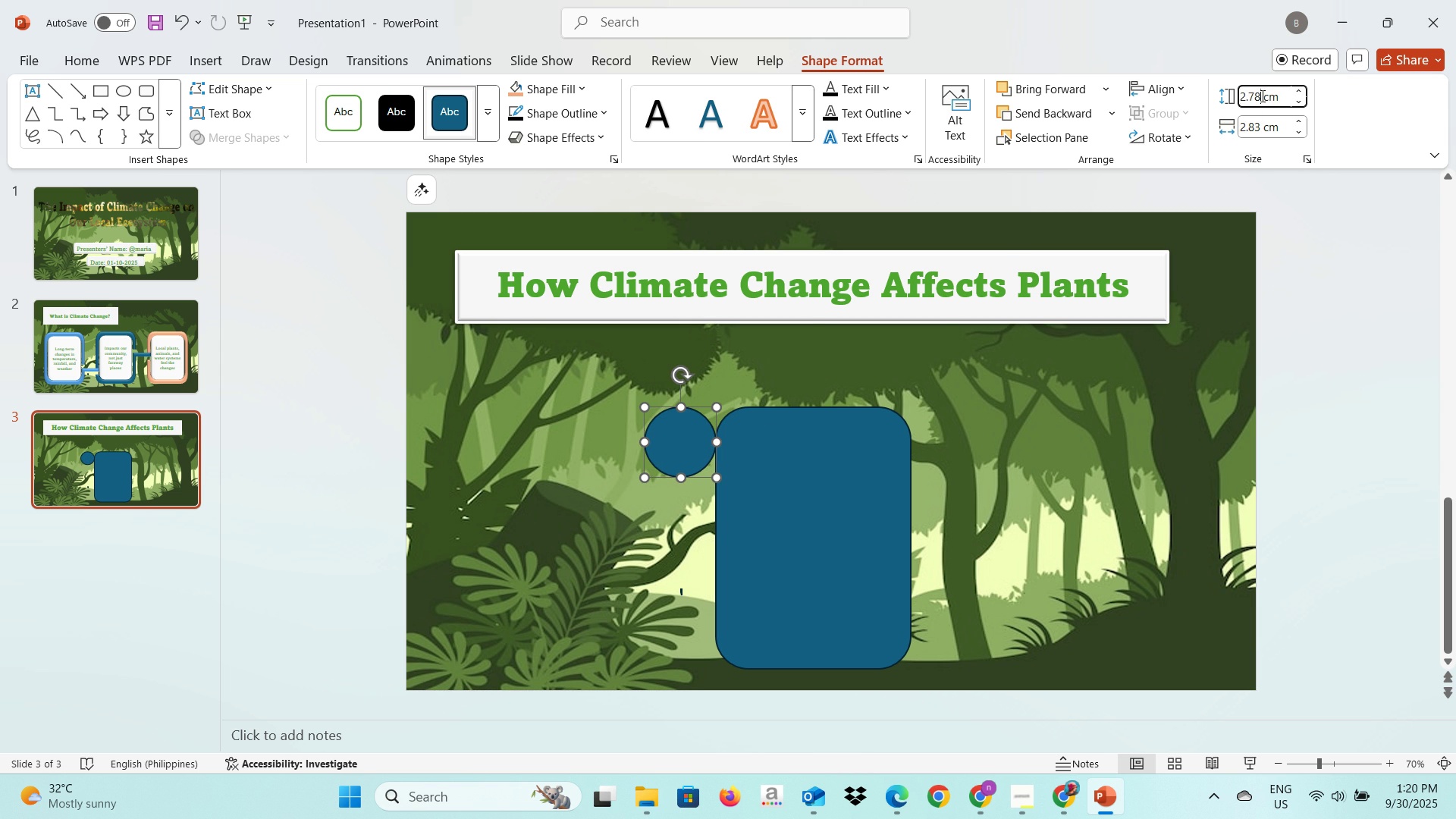 
left_click([1261, 96])
 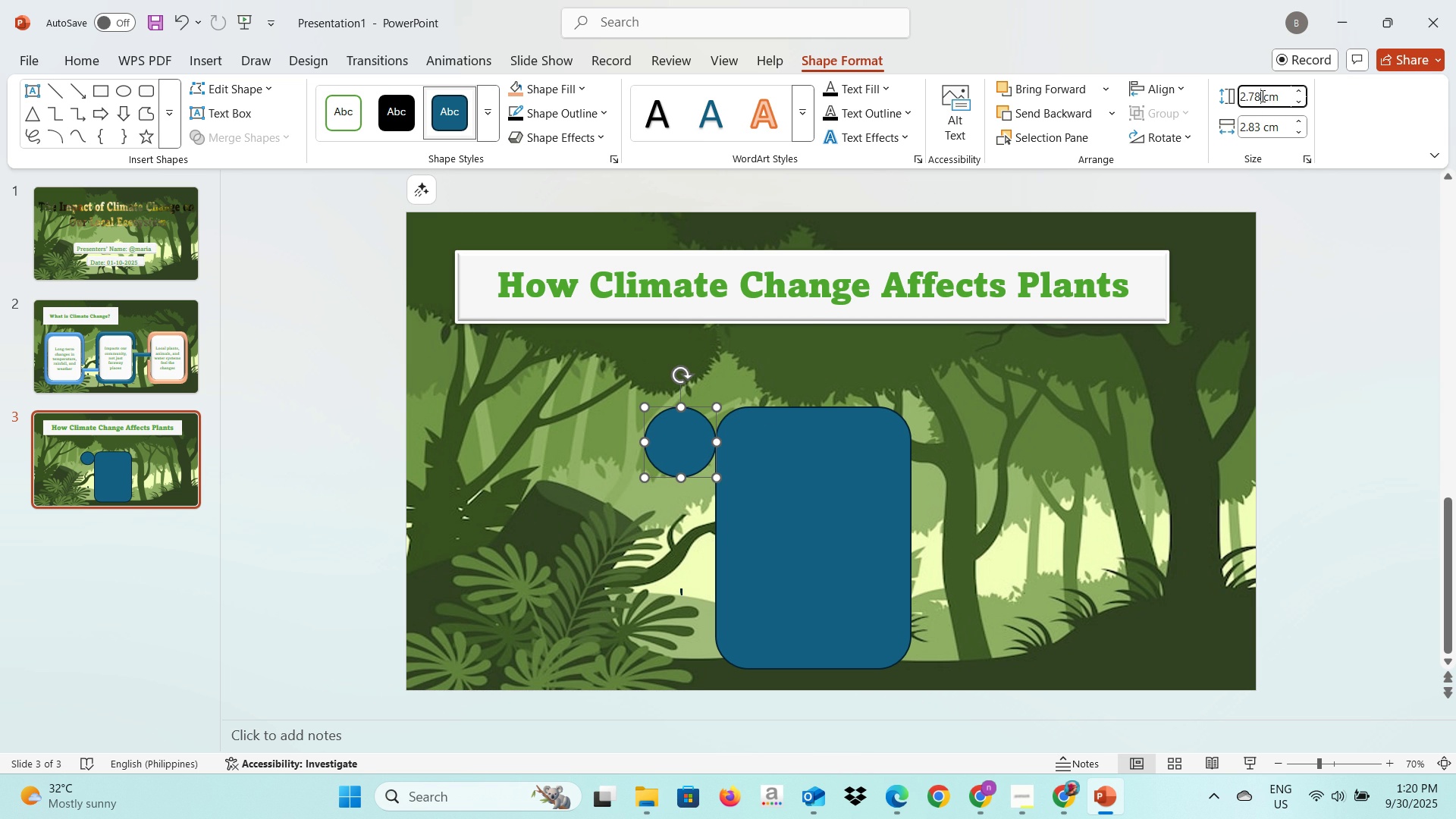 
key(Backspace)
key(Backspace)
type(83)
 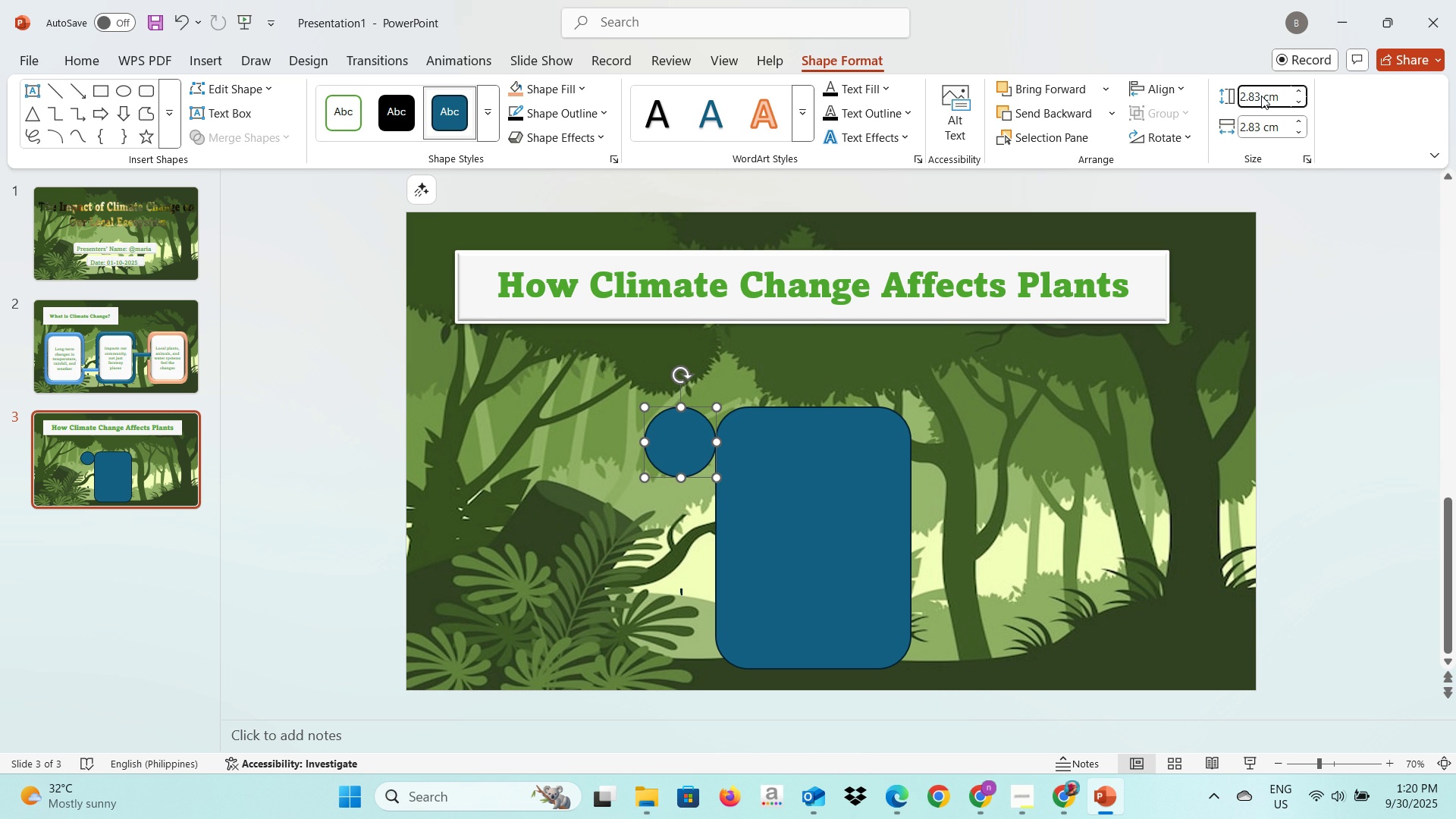 
key(Enter)
 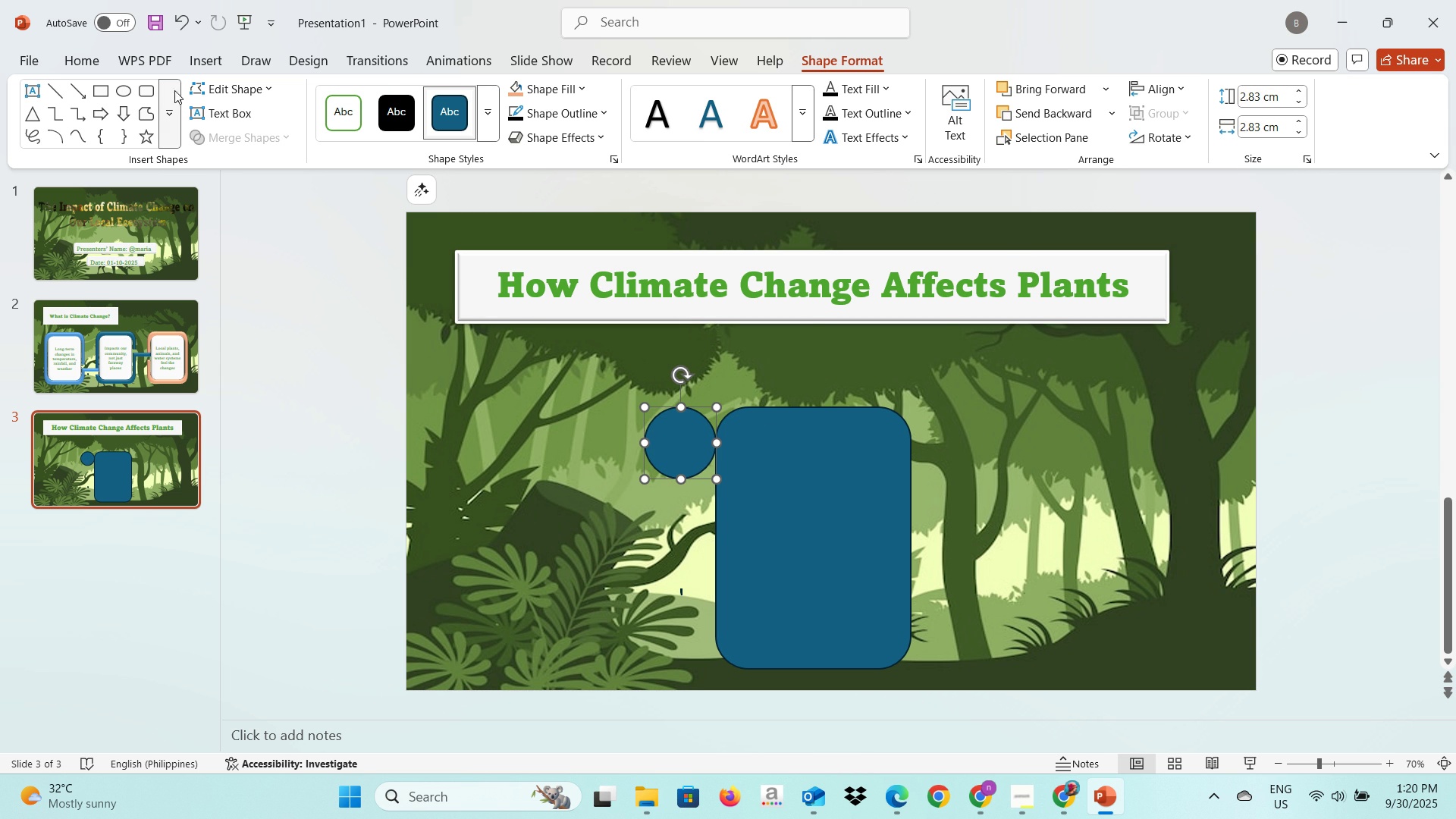 
wait(6.76)
 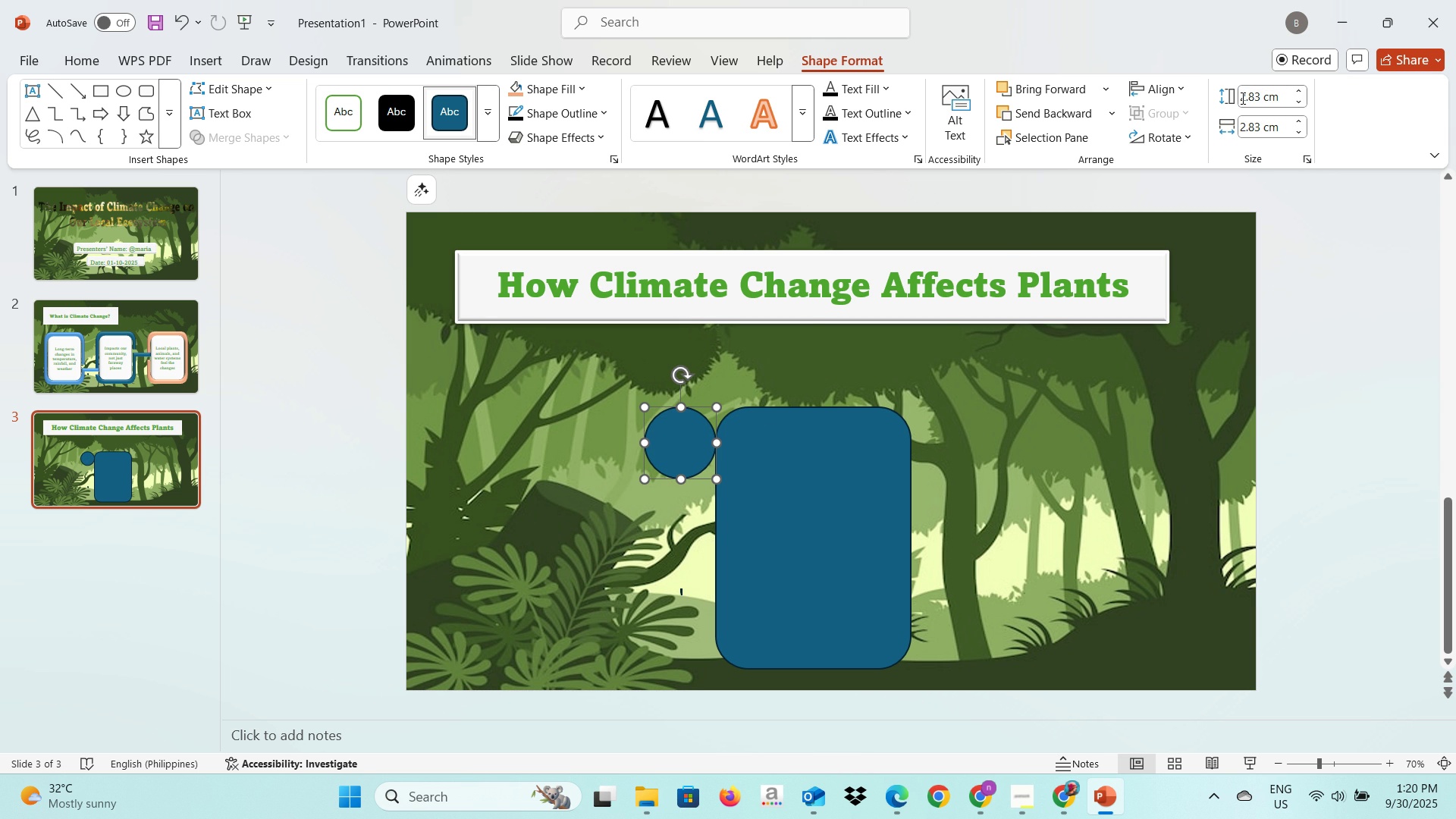 
left_click([111, 96])
 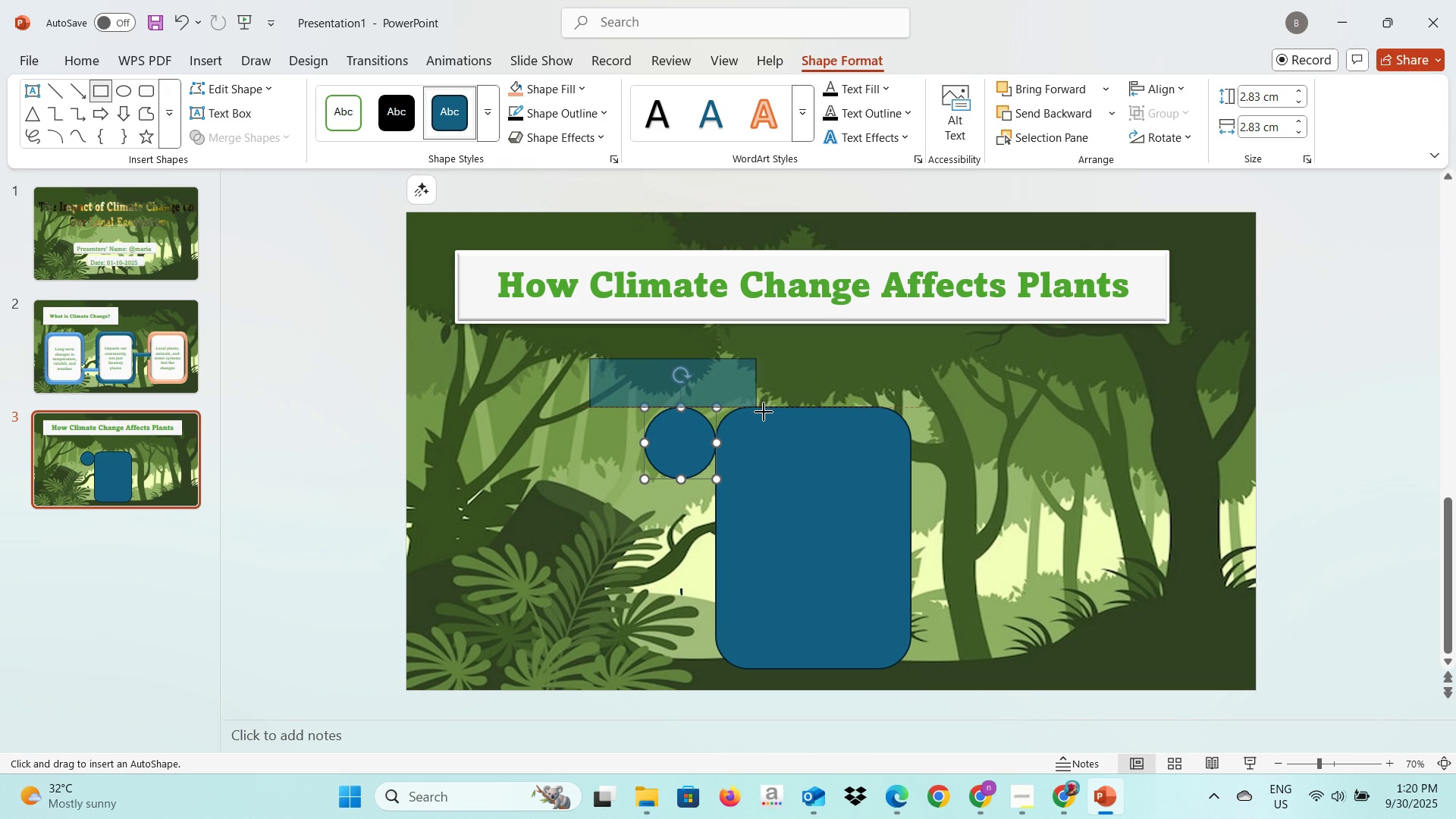 
wait(11.46)
 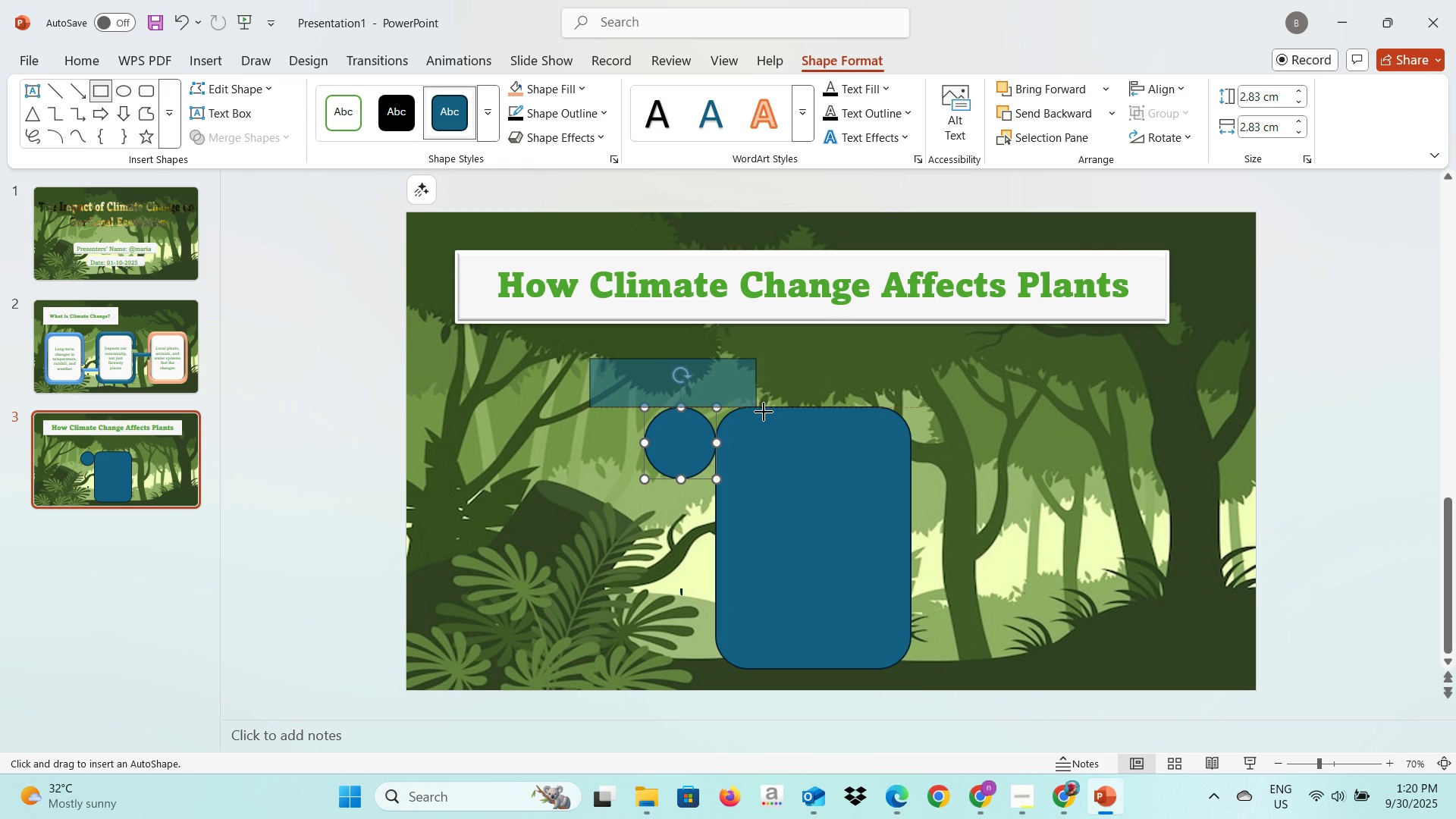 
left_click([890, 381])